 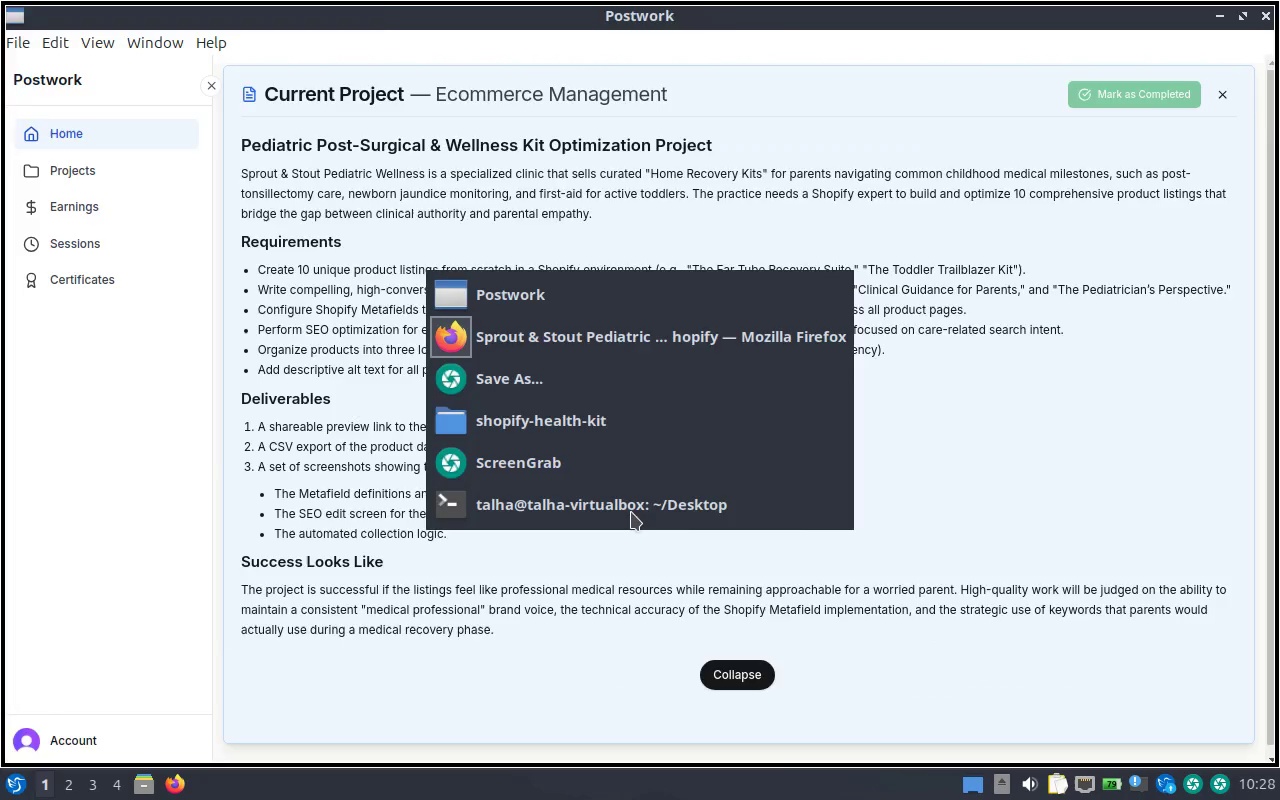 
key(Alt+Tab)
 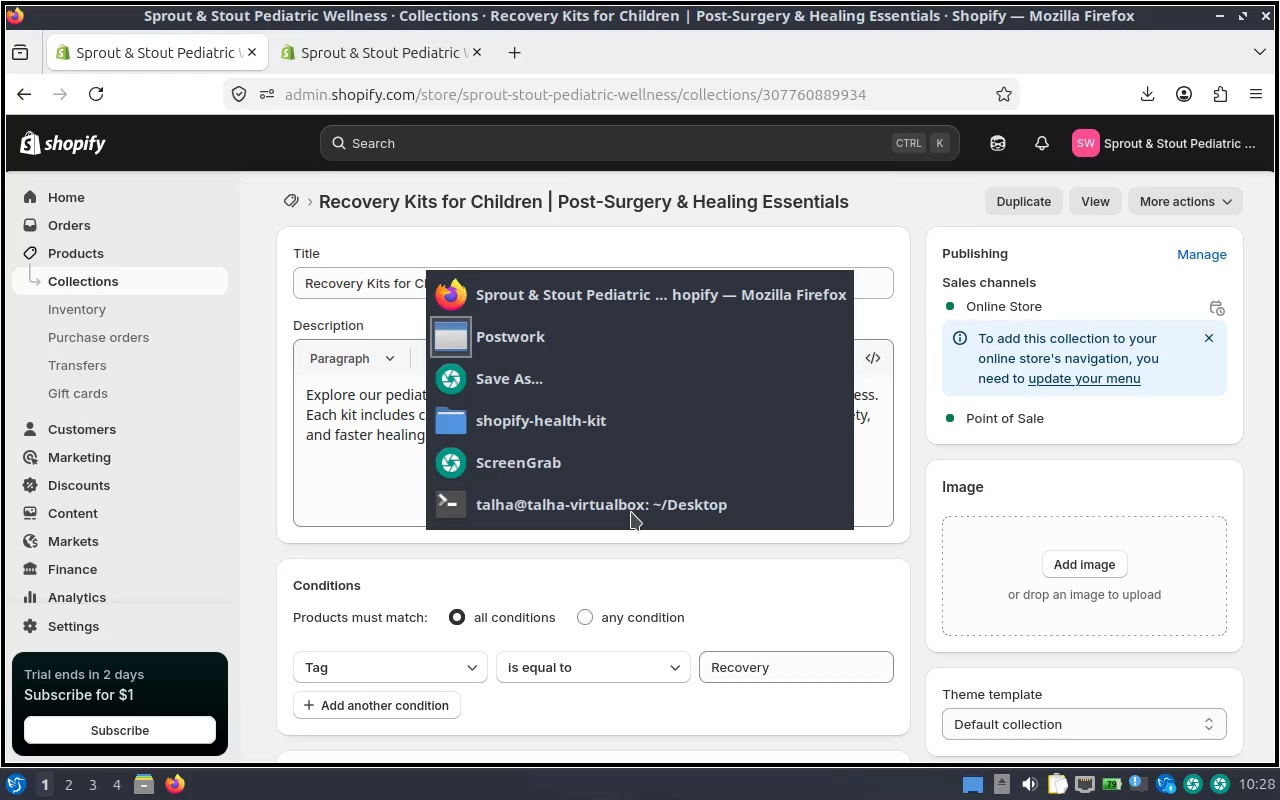 
key(Alt+Tab)
 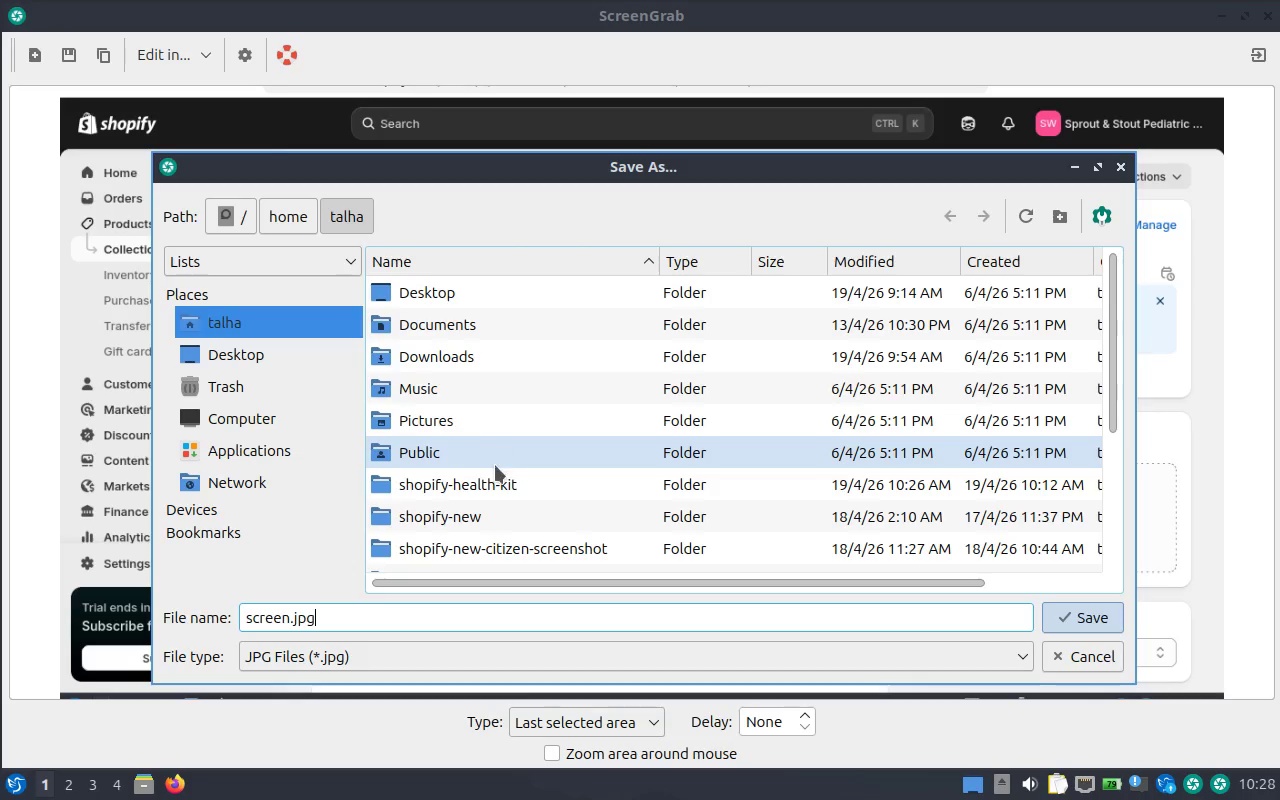 
double_click([495, 491])
 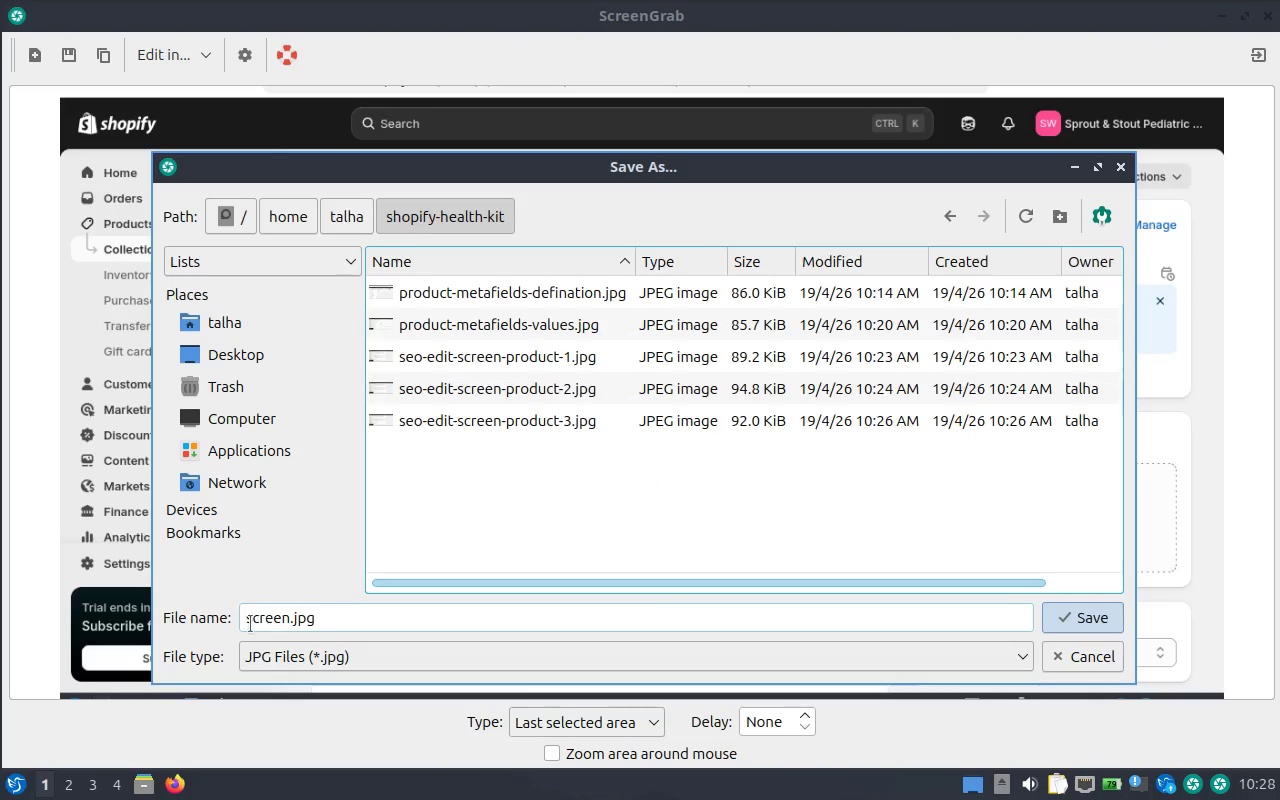 
double_click([250, 607])
 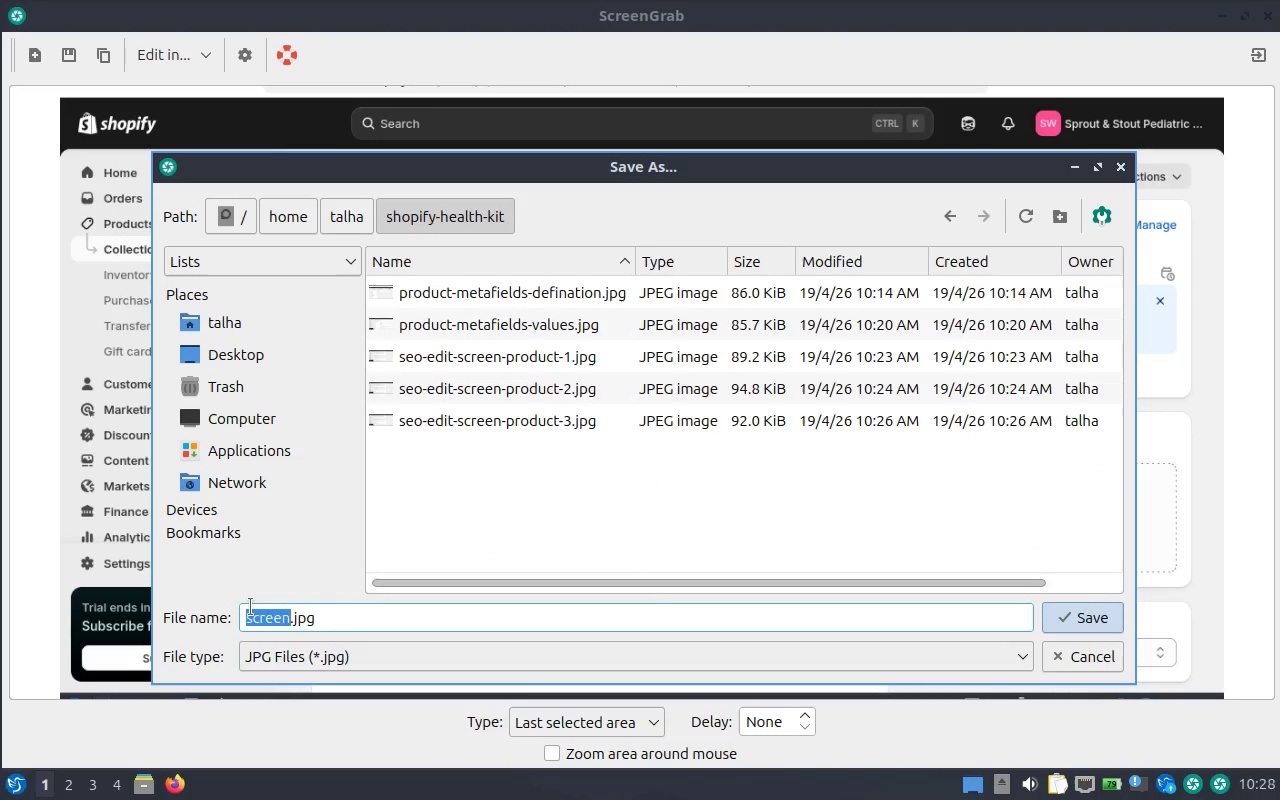 
type(automated-collectio)
key(Backspace)
type(on-logic)
 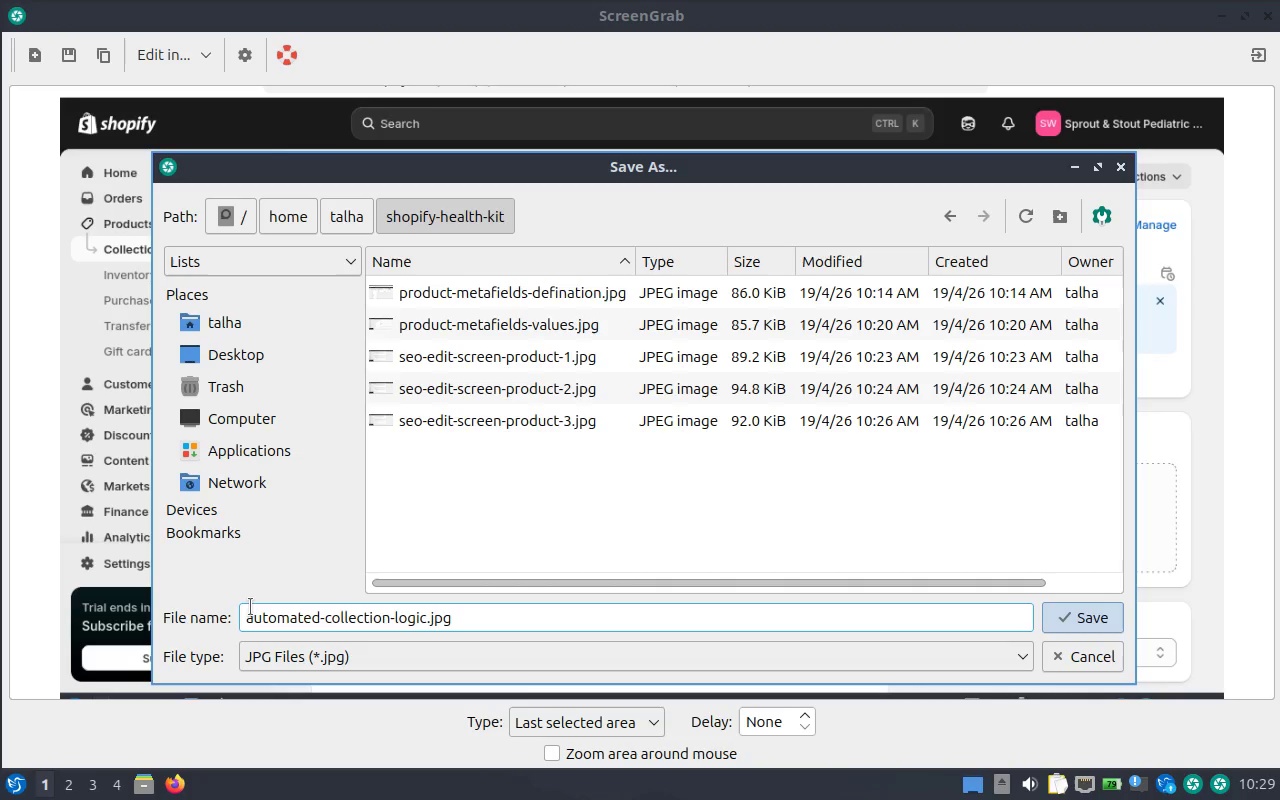 
key(Enter)
 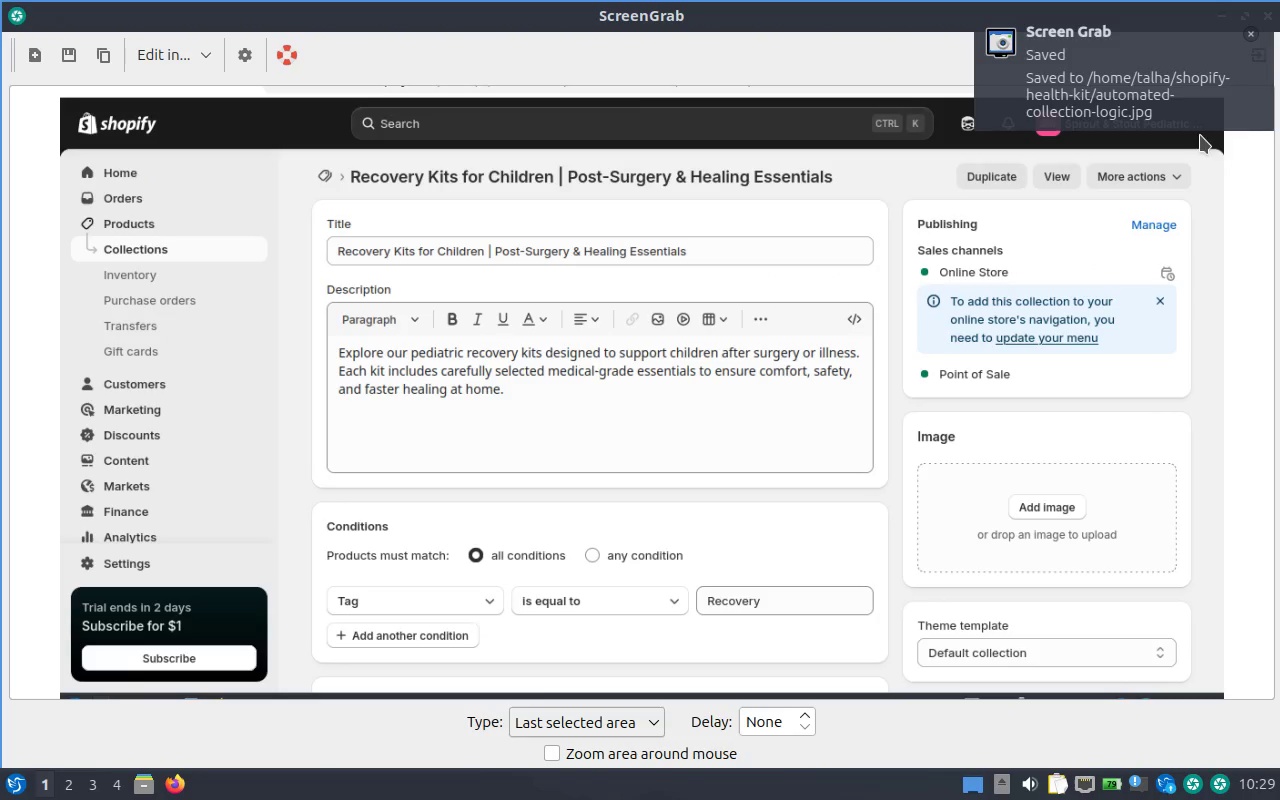 
left_click([1249, 38])
 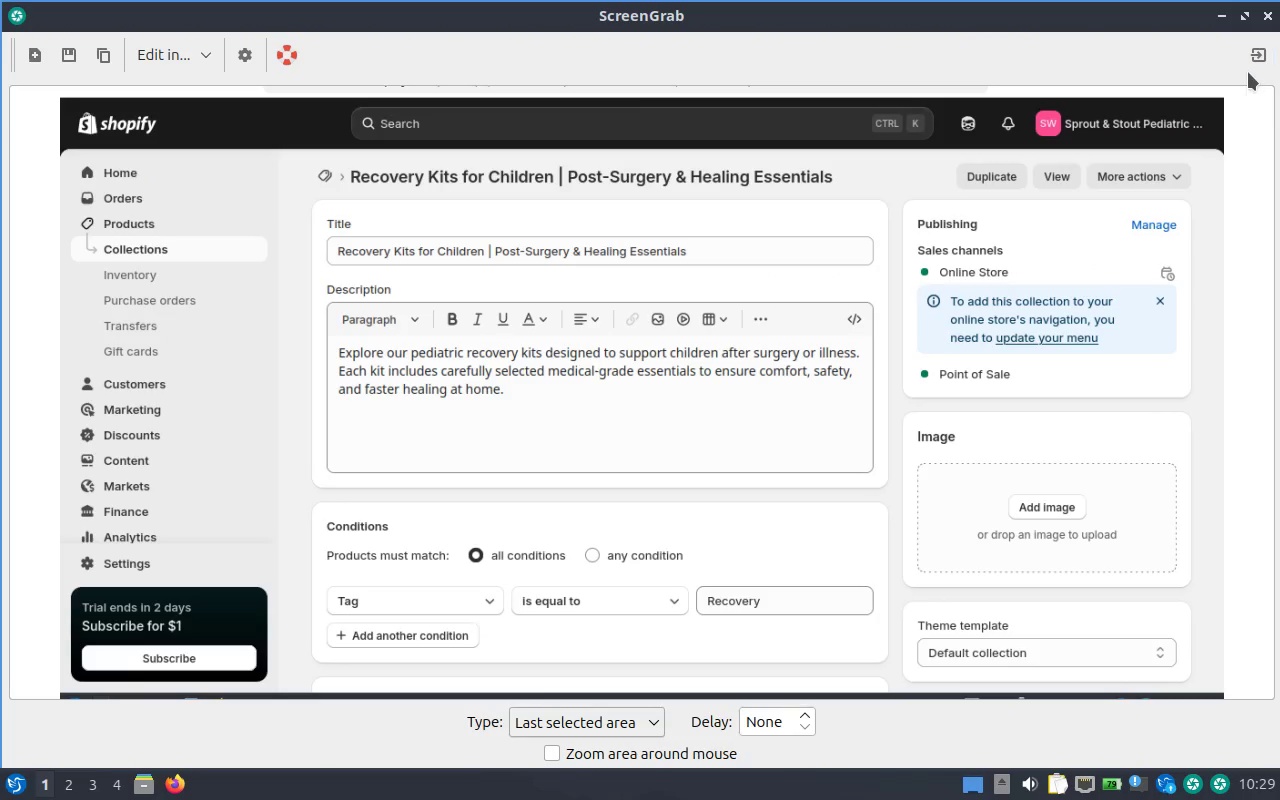 
left_click([1249, 54])
 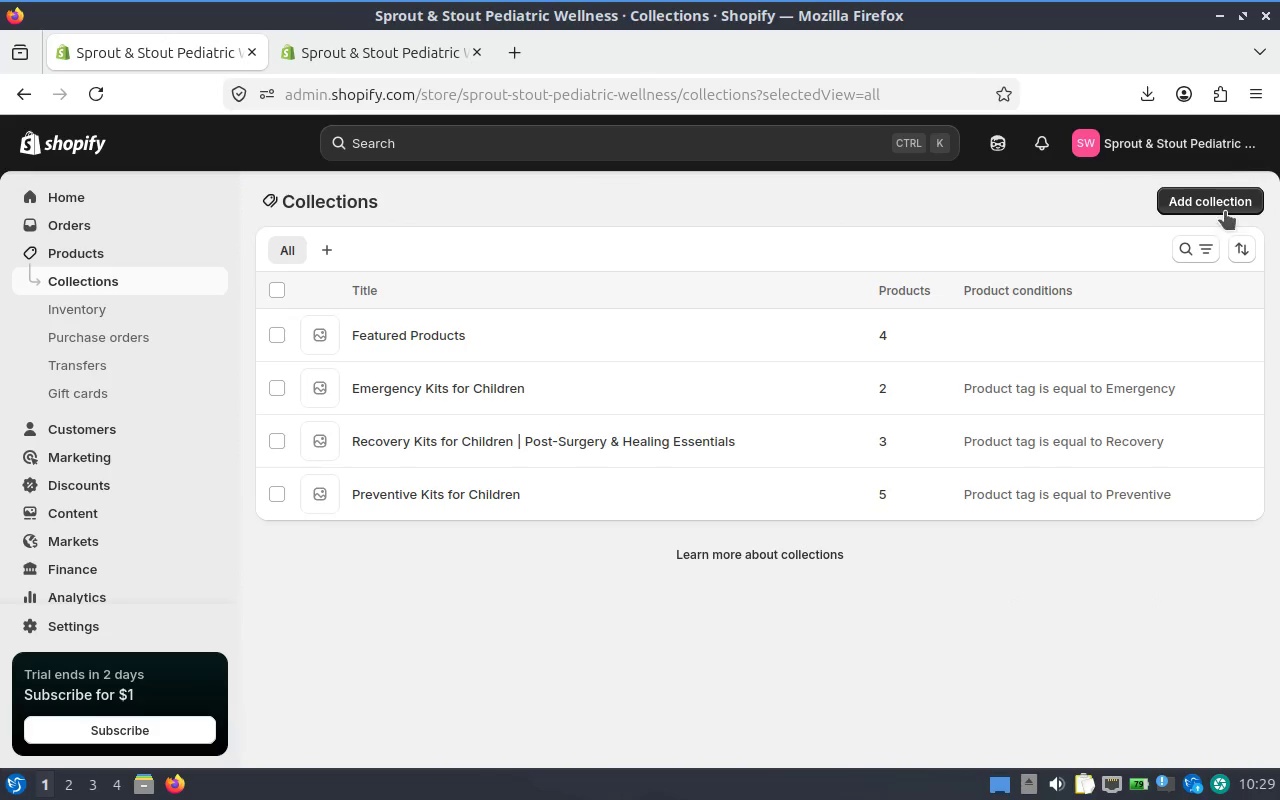 
wait(8.73)
 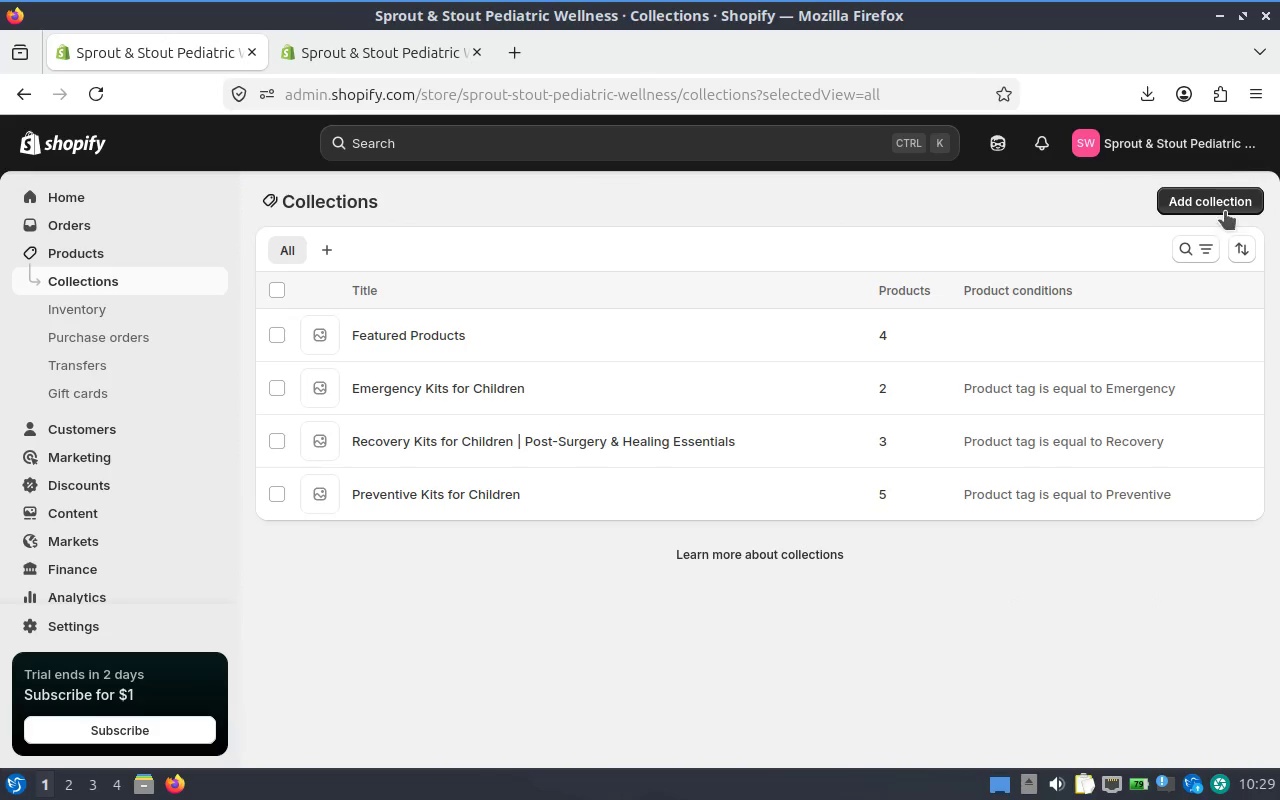 
key(PrintScreen)
 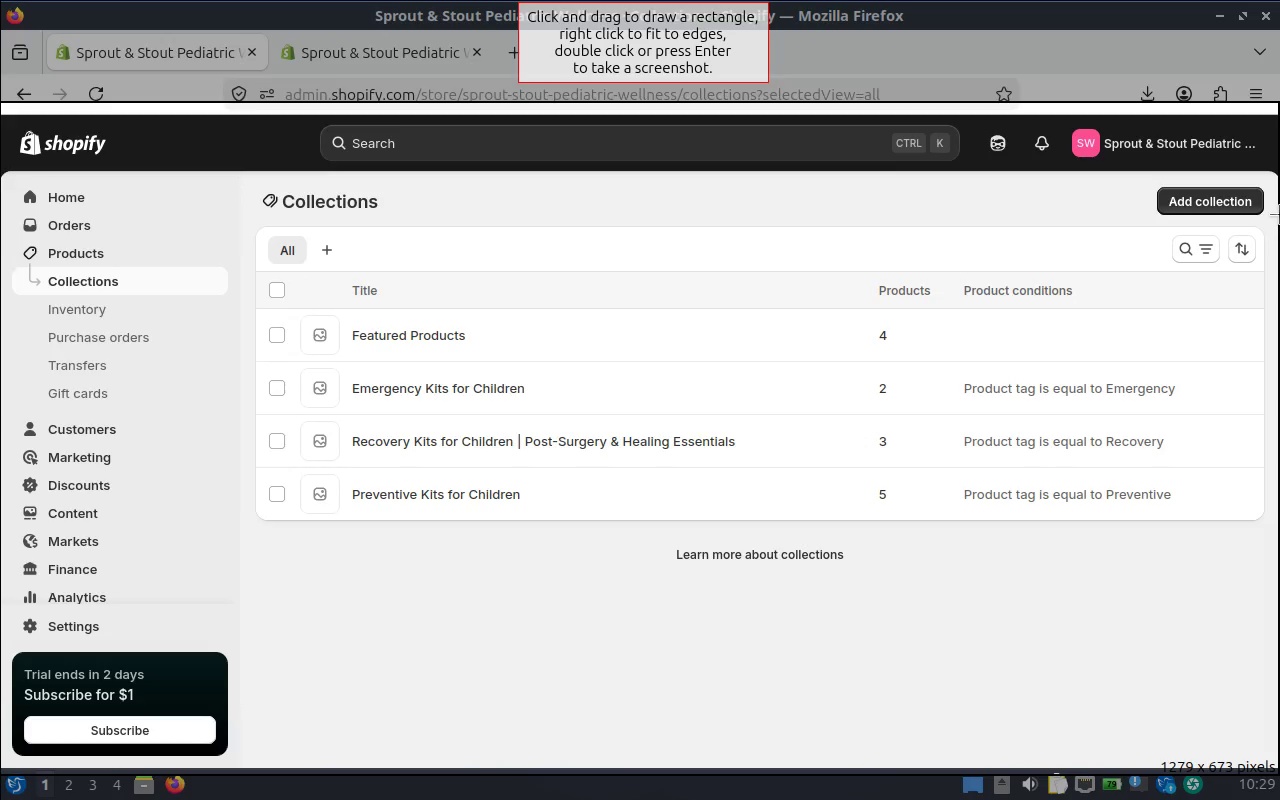 
key(Enter)
 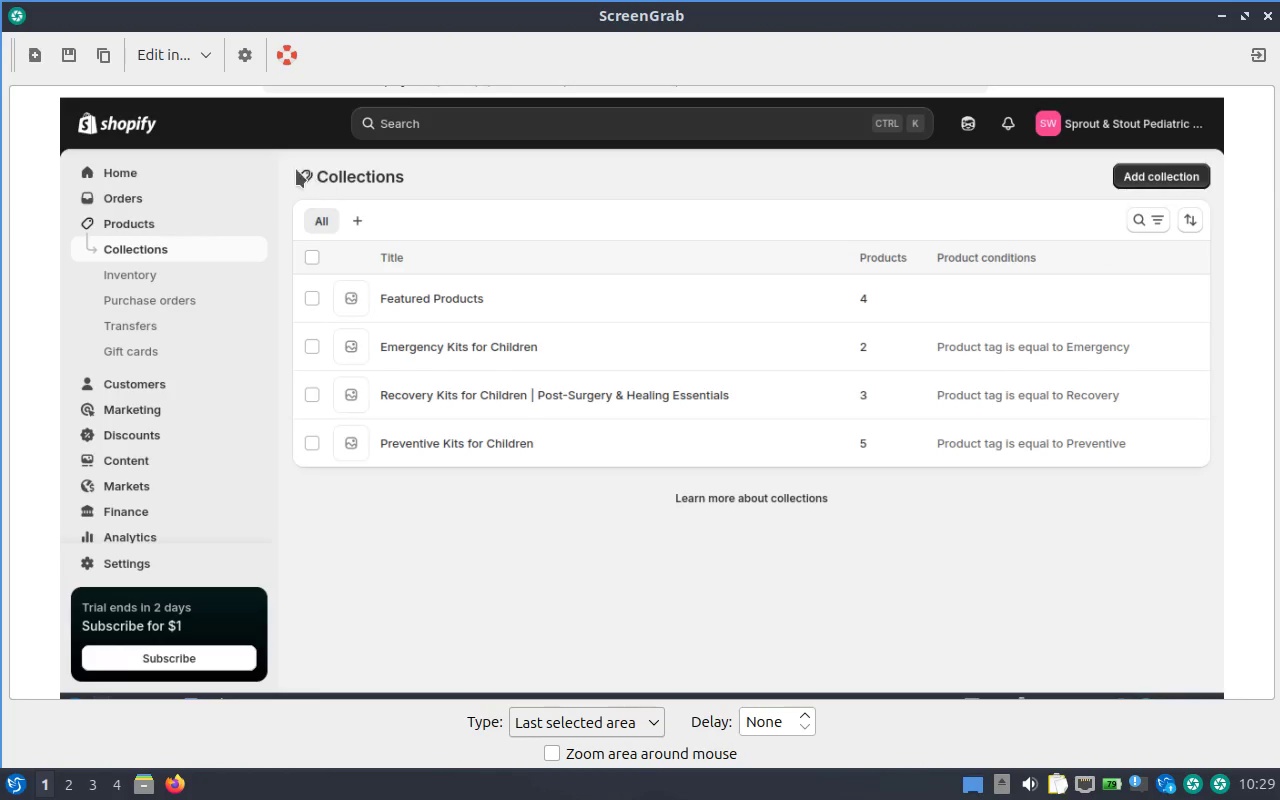 
left_click([69, 62])
 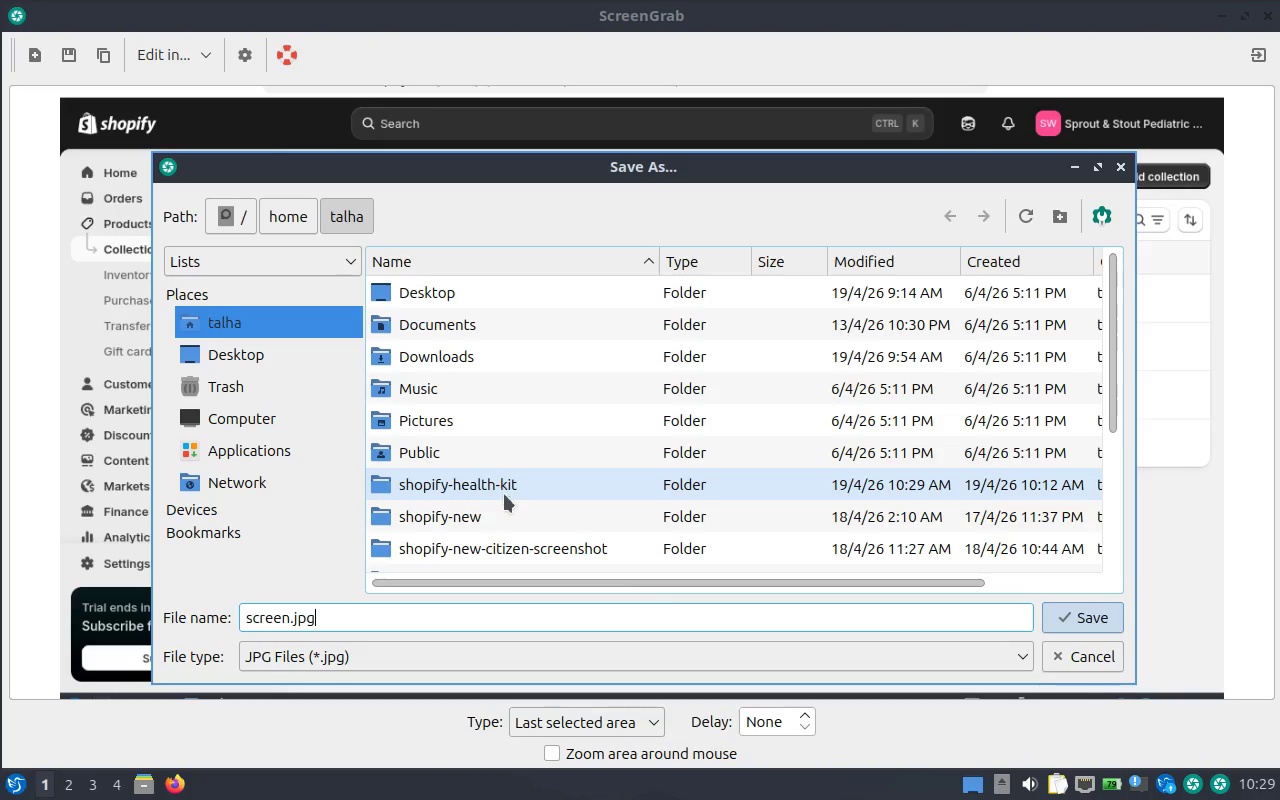 
wait(7.38)
 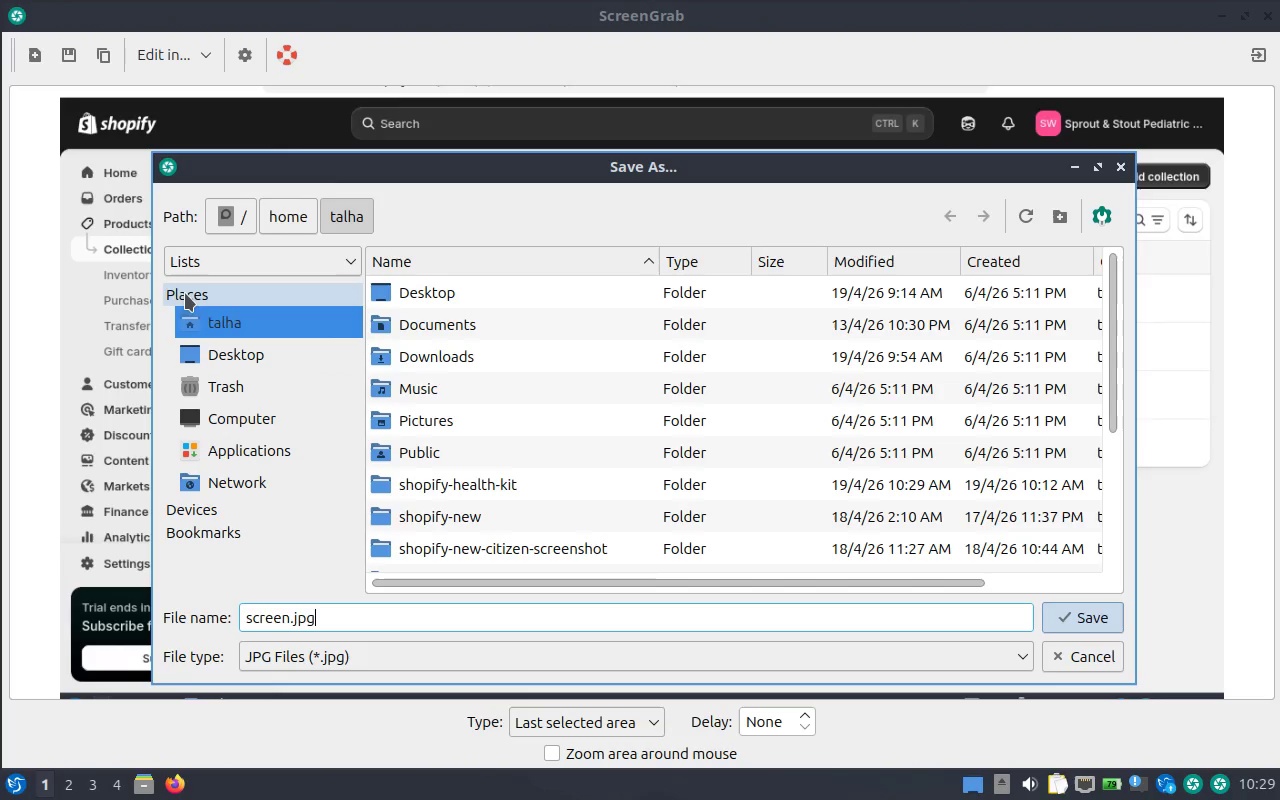 
left_click([512, 487])
 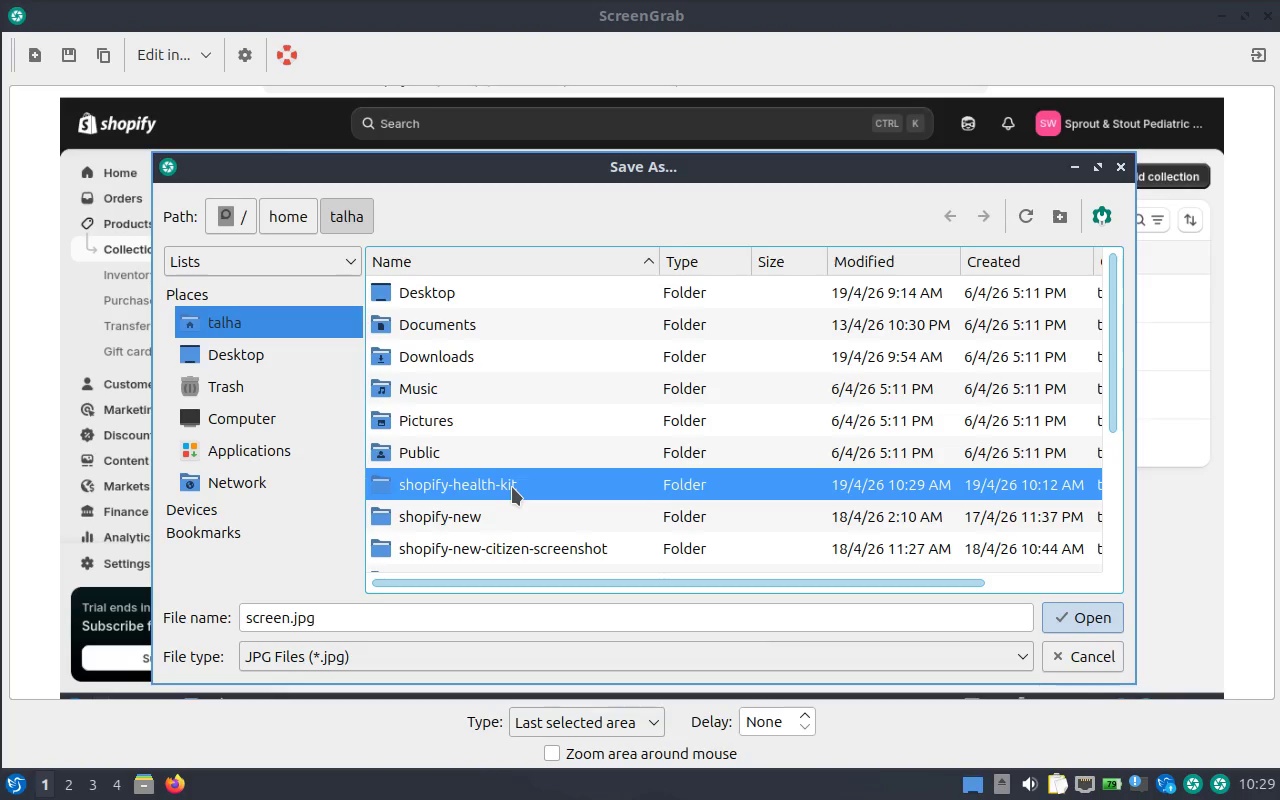 
double_click([512, 487])
 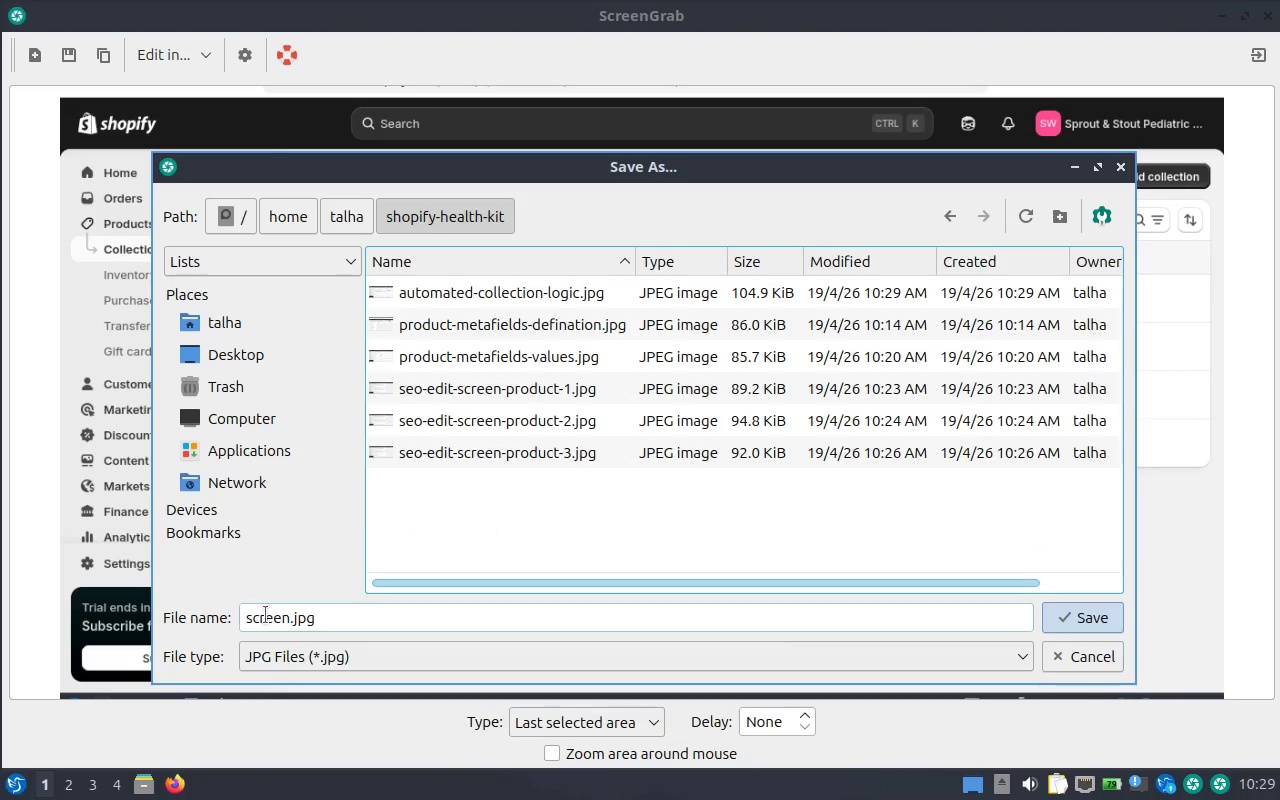 
double_click([264, 615])
 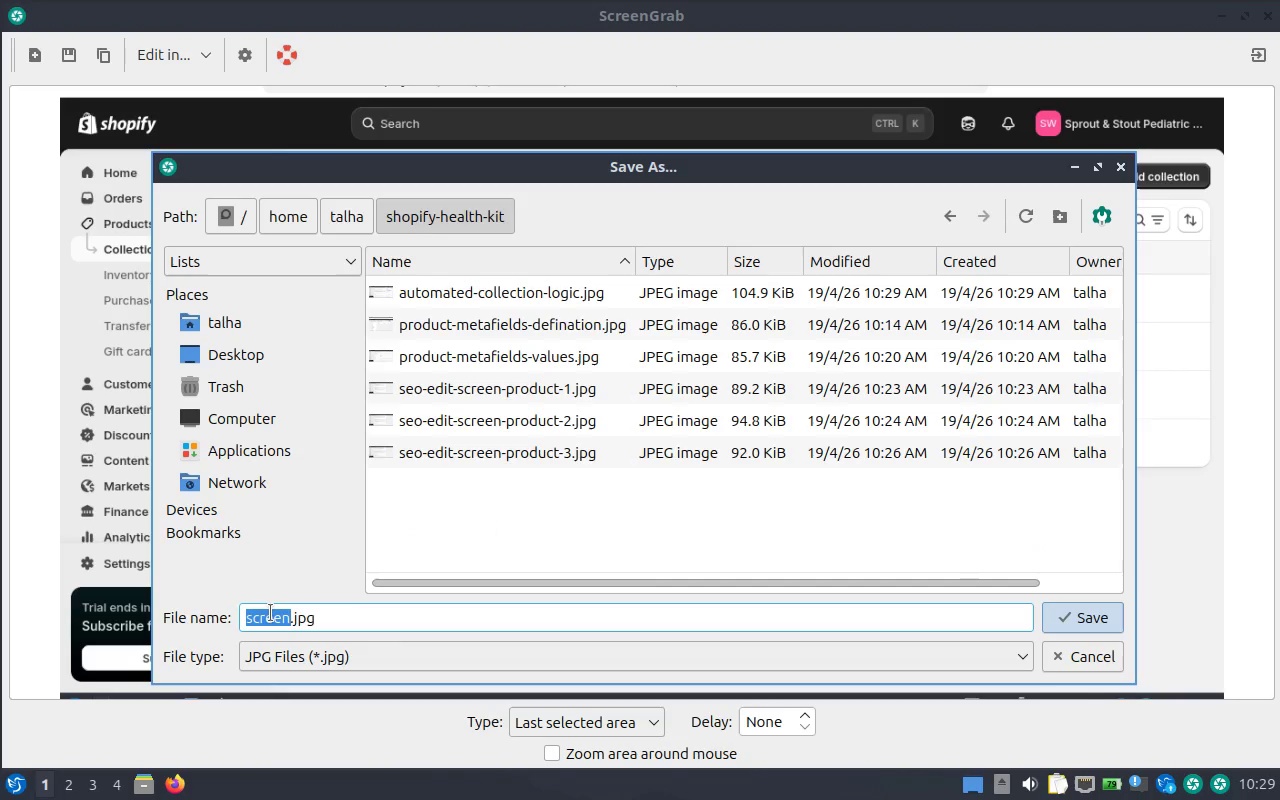 
type(collectons-screenshot)
 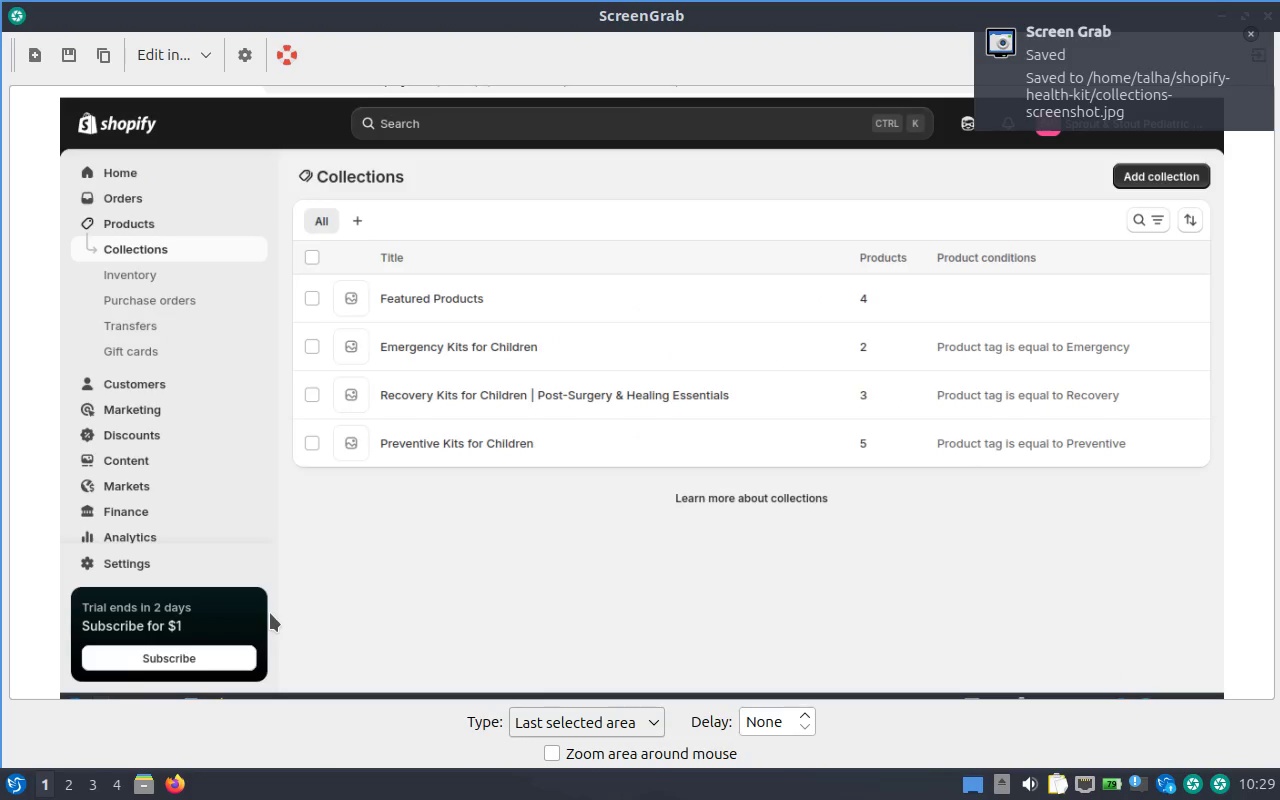 
hold_key(key=I, duration=0.3)
 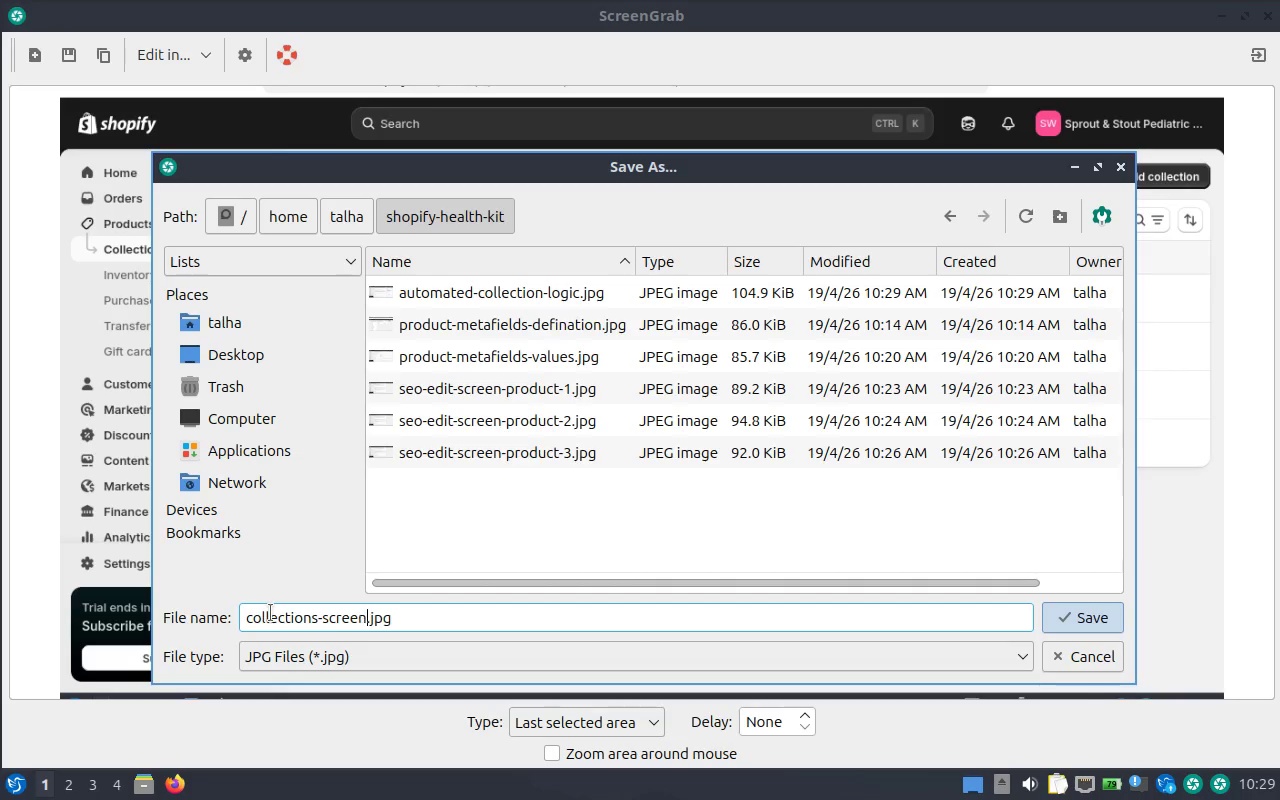 
key(Enter)
 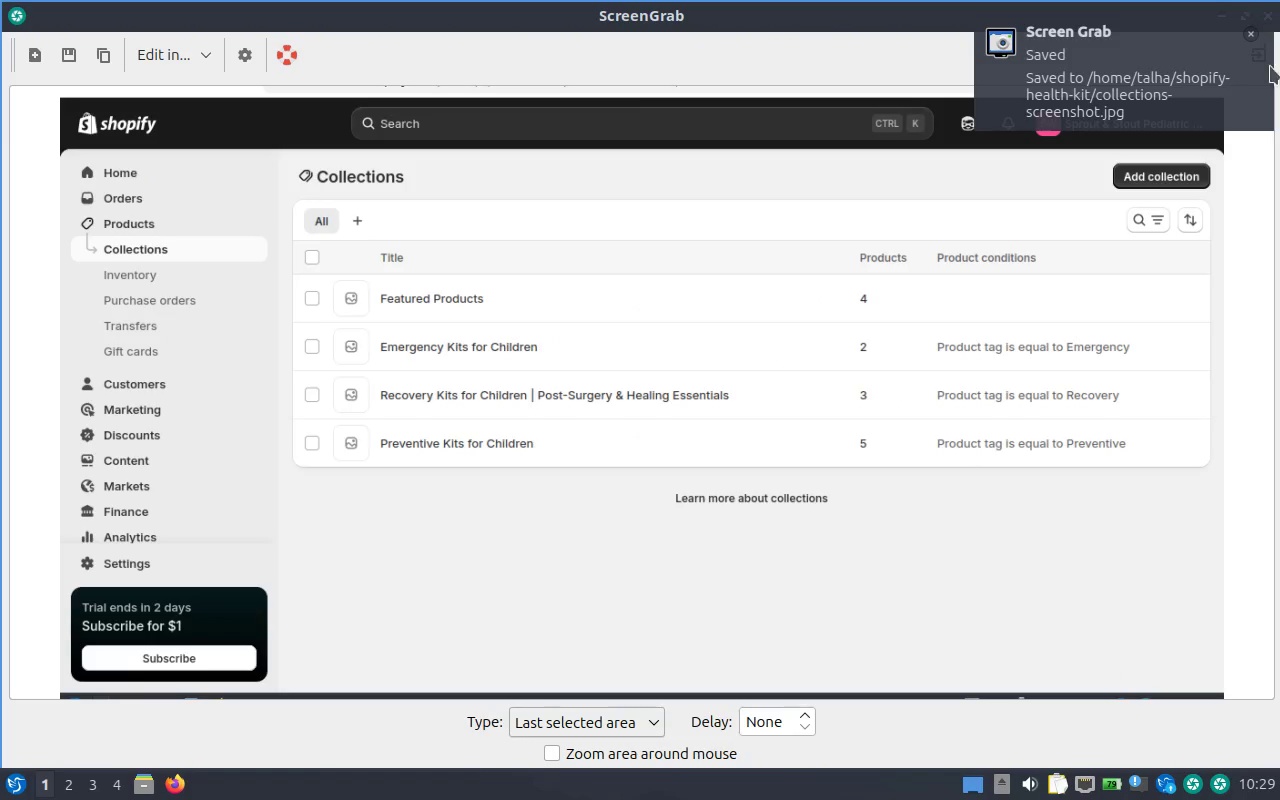 
left_click([1250, 37])
 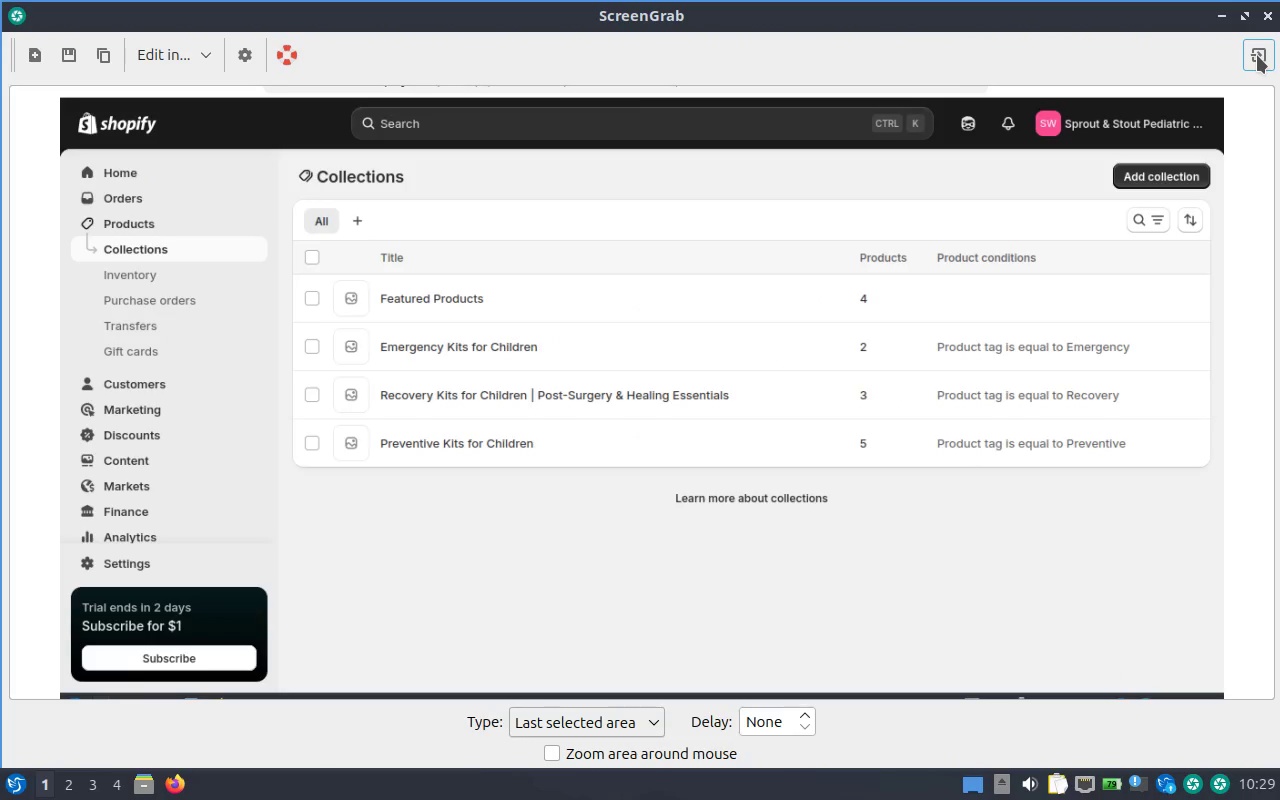 
left_click([1257, 55])
 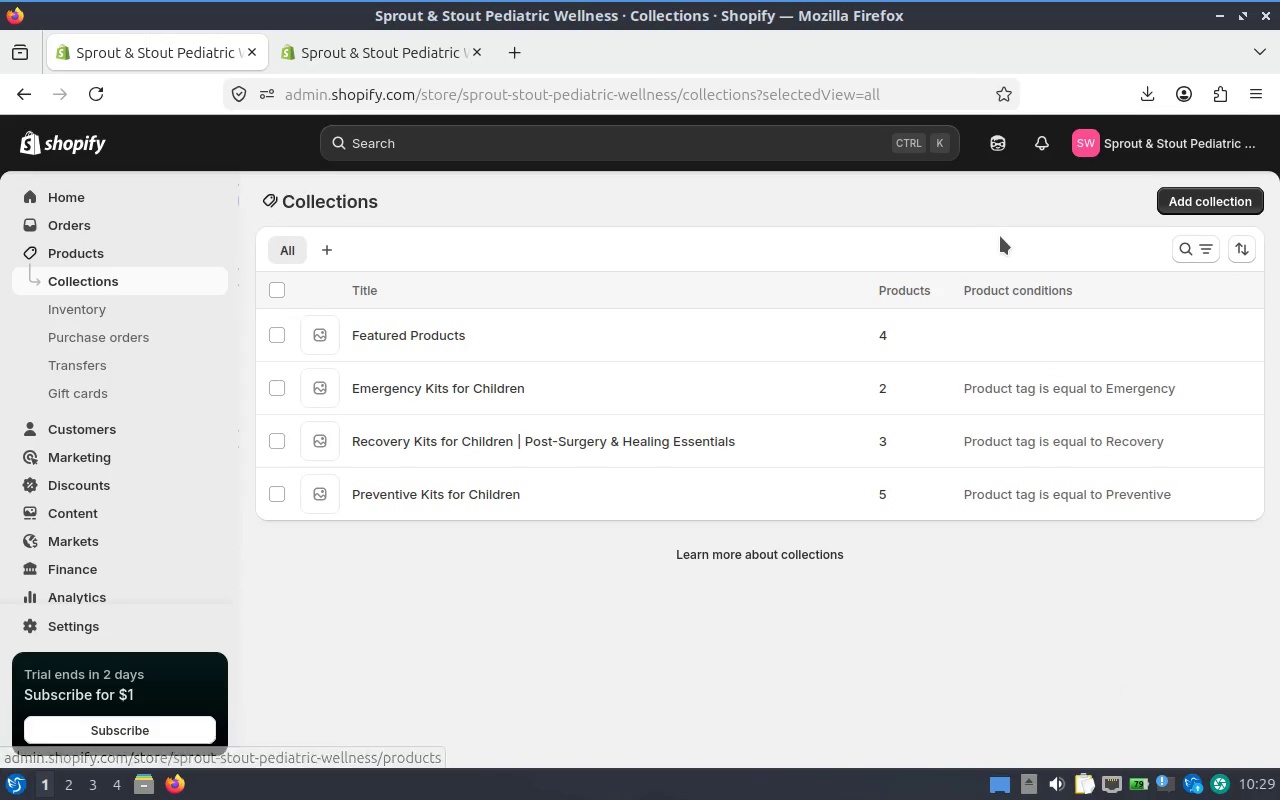 
wait(5.66)
 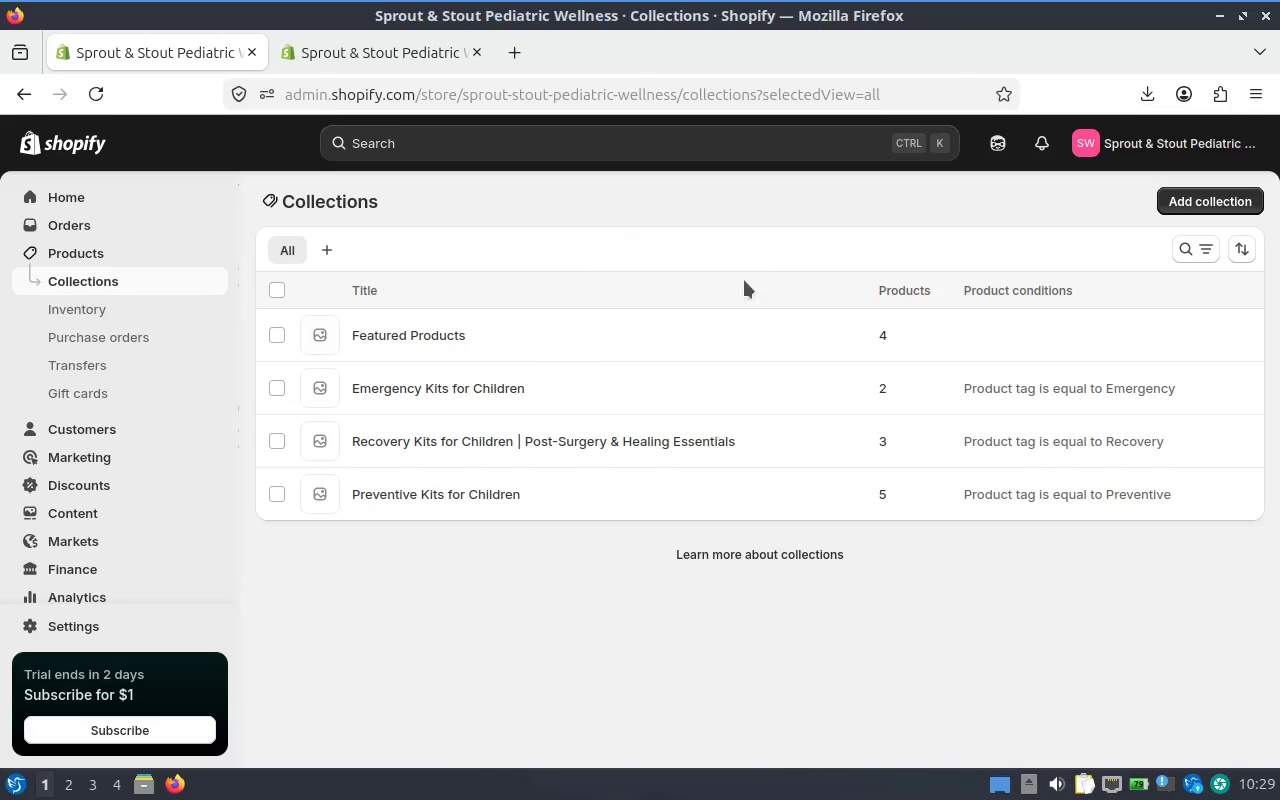 
left_click([60, 257])
 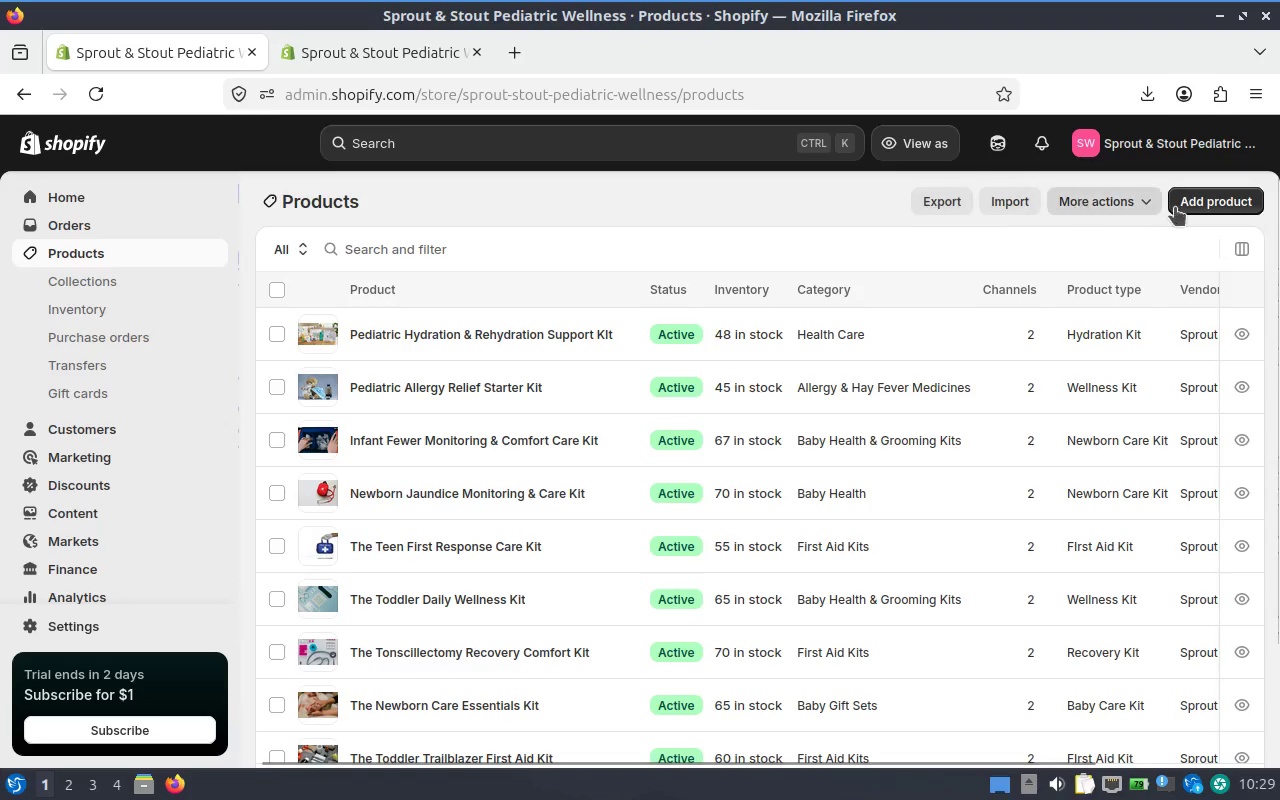 
left_click([989, 139])
 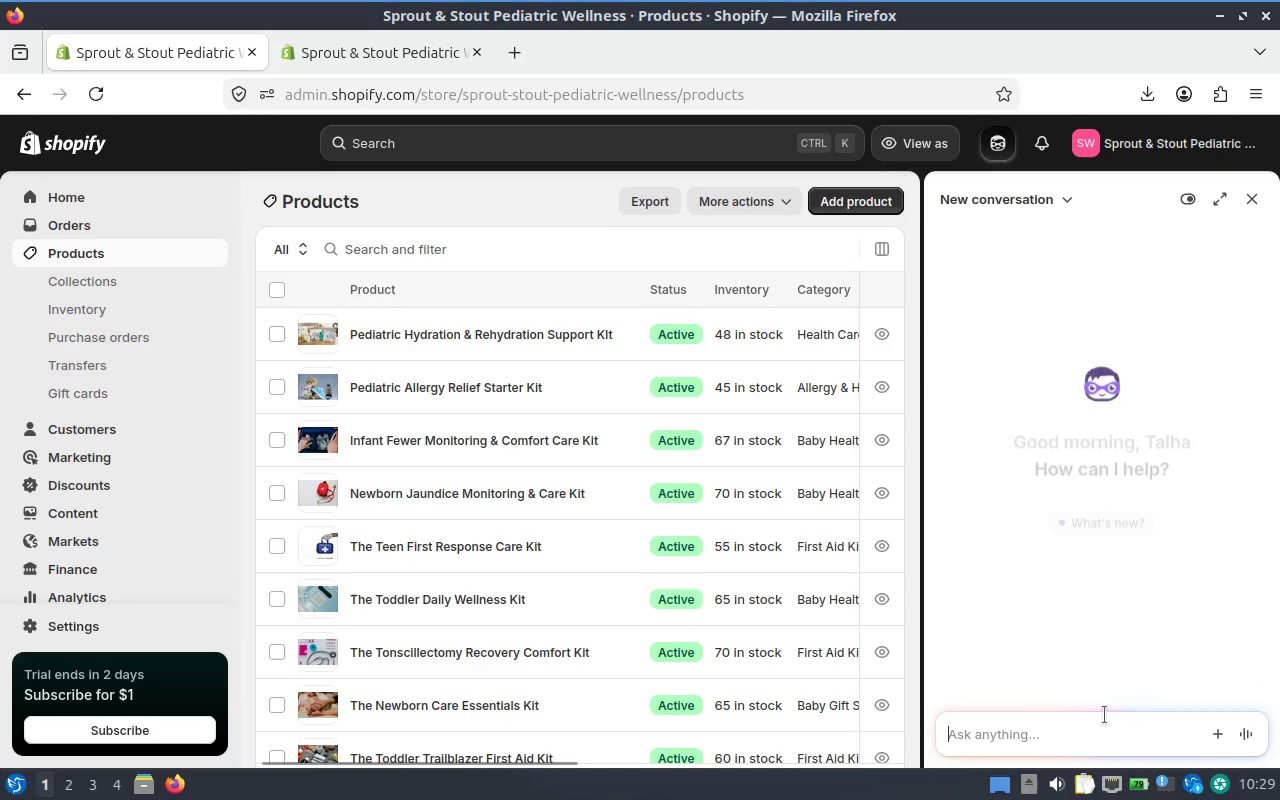 
left_click([1078, 708])
 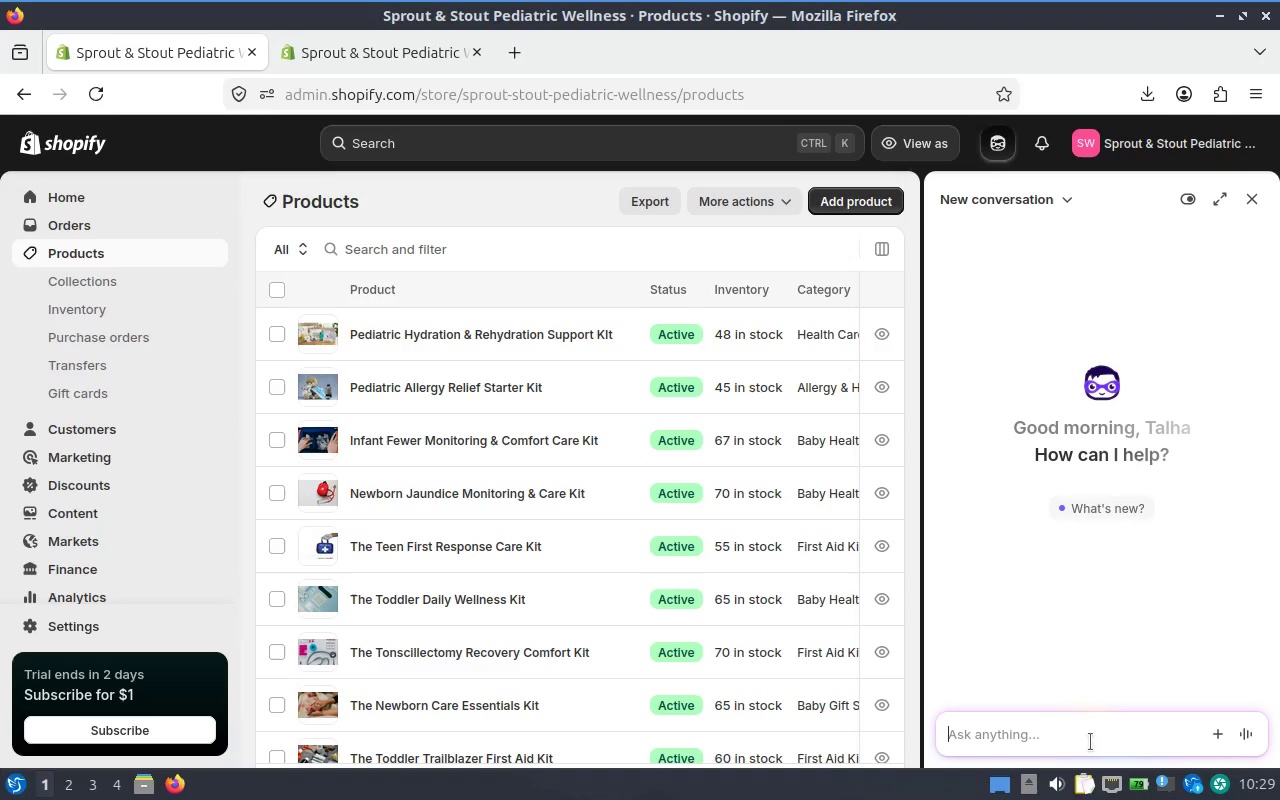 
type(see is it)
key(Backspace)
key(Backspace)
key(Backspace)
key(Backspace)
type(n t)
key(Backspace)
type(my product )
key(Backspace)
type(s doe)
key(Backspace)
type( you see any inconsistencies inde)
key(Backspace)
key(Backspace)
type(d)
key(Backspace)
type(side prodcut )
key(Backspace)
key(Backspace)
key(Backspace)
key(Backspace)
type(uct metaca)
key(Backspace)
key(Backspace)
key(Backspace)
type(afields of categories)
 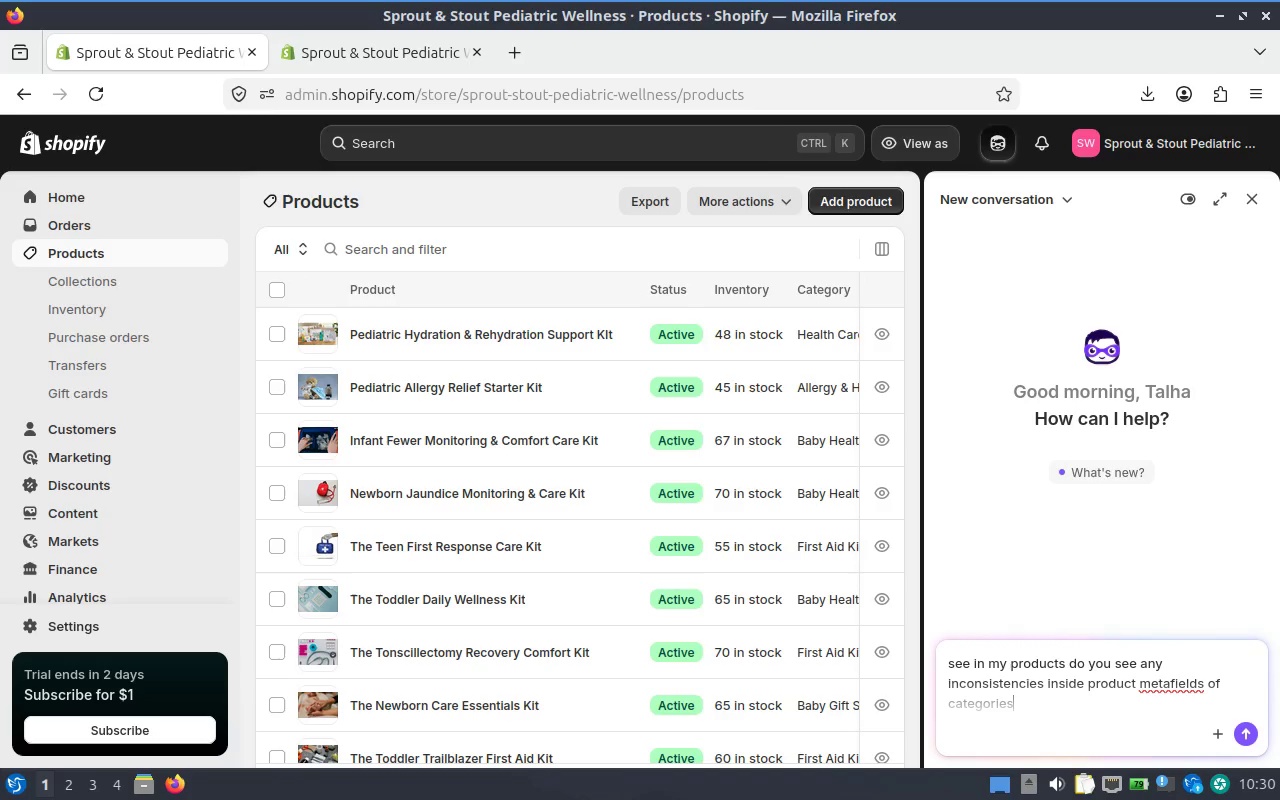 
key(Enter)
 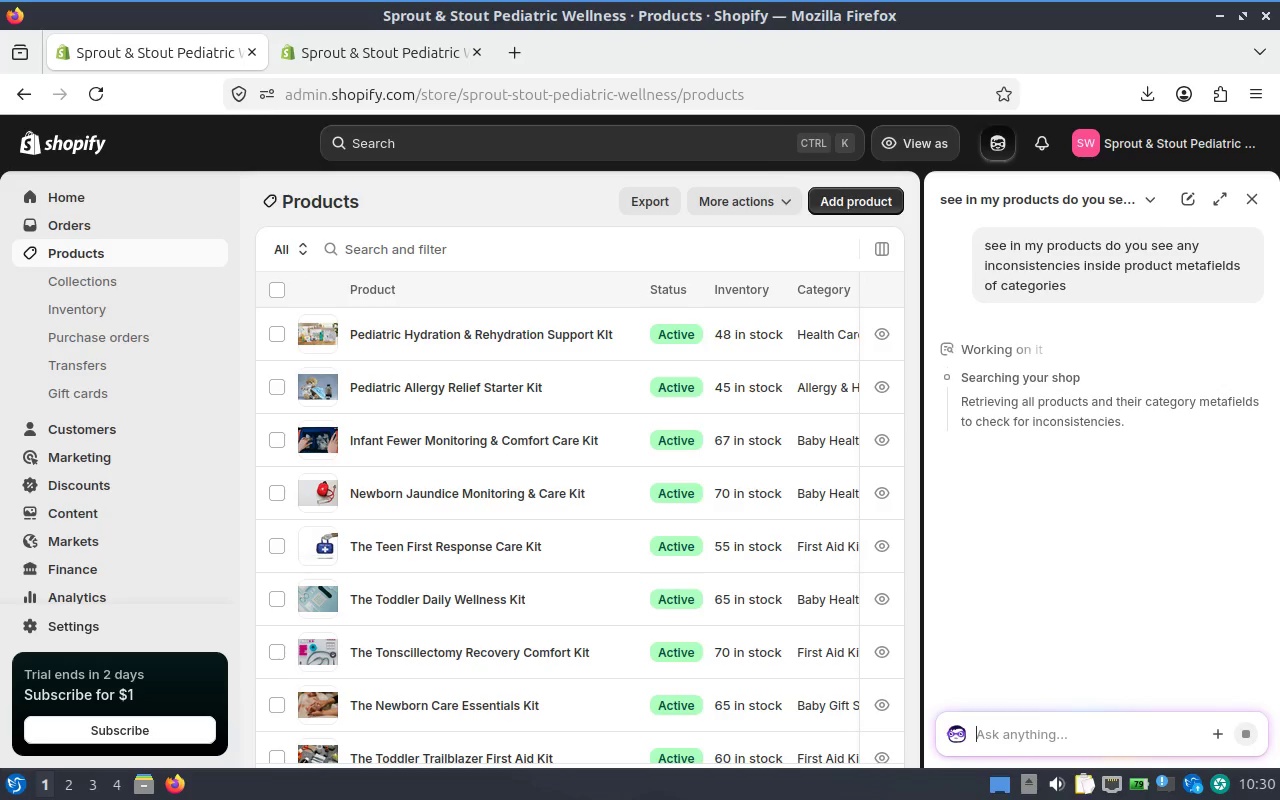 
wait(18.9)
 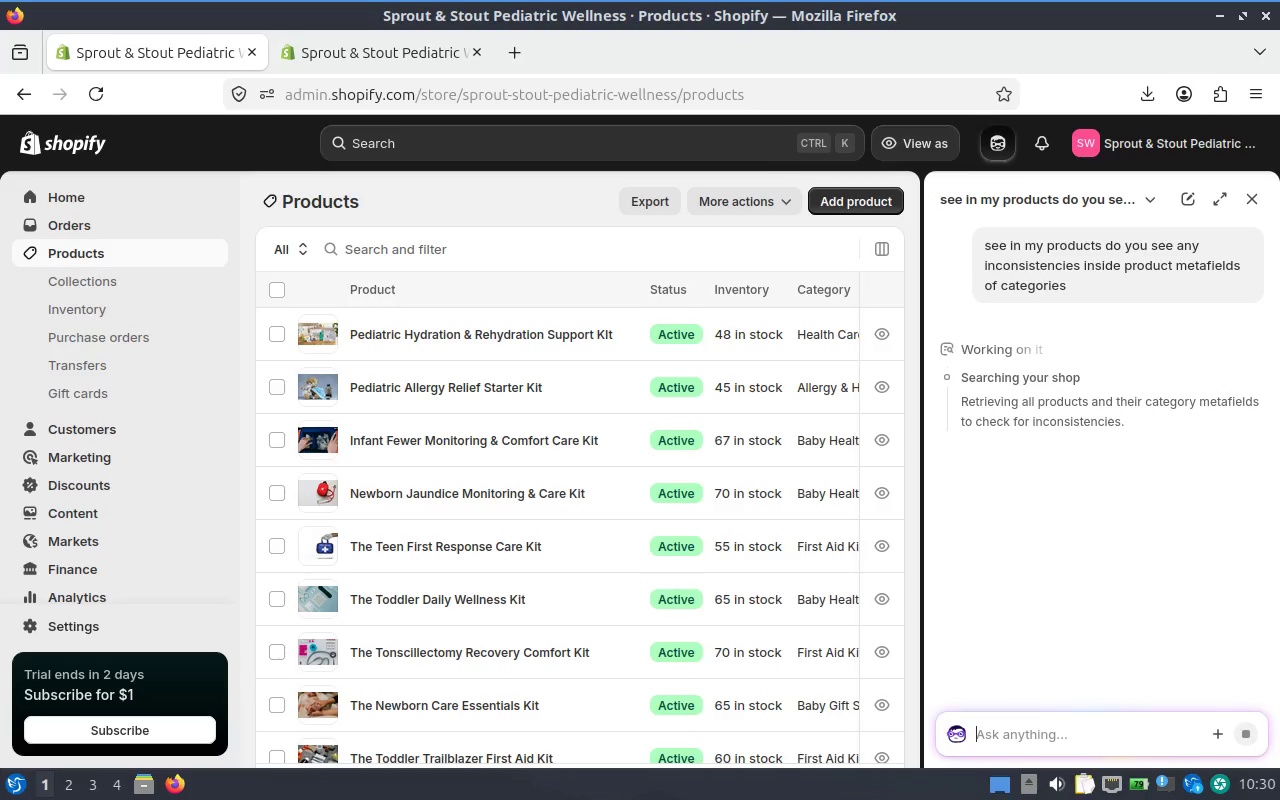 
scroll: coordinate [1150, 511], scroll_direction: down, amount: 2.0
 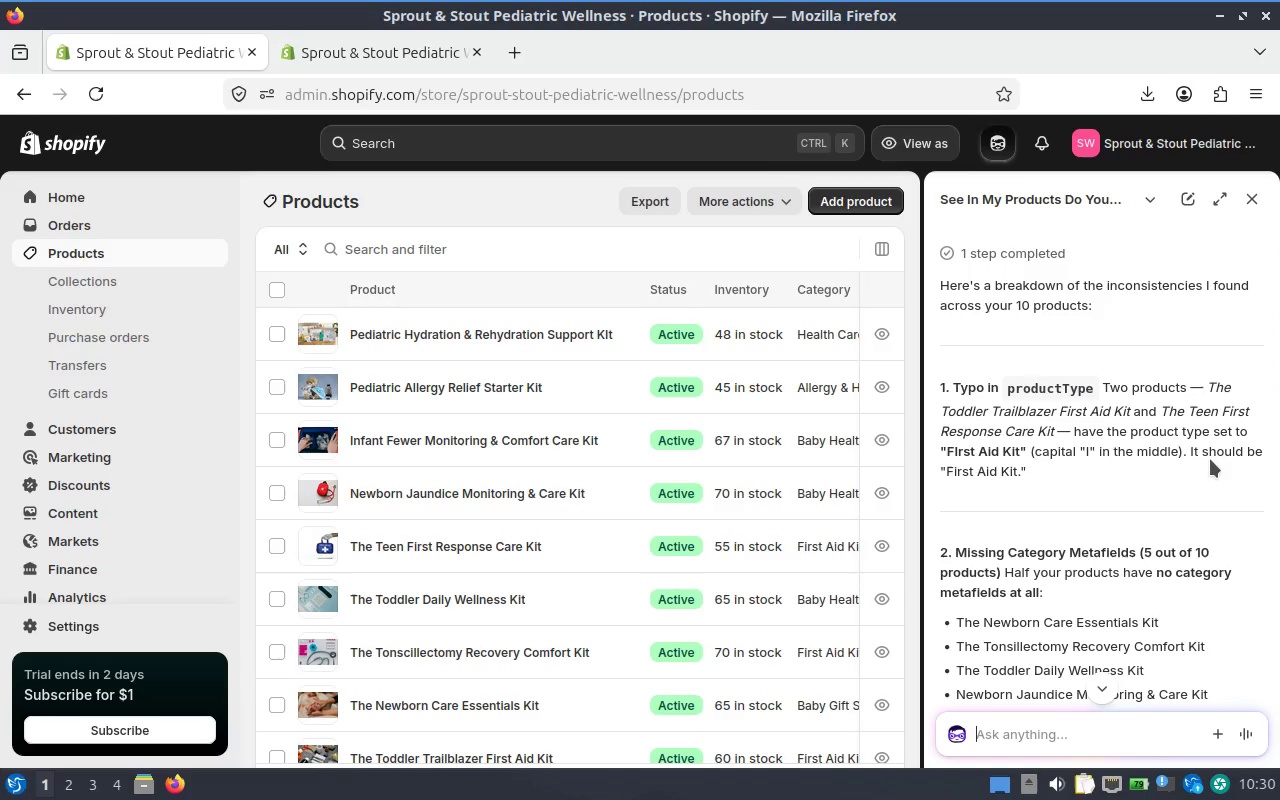 
wait(13.3)
 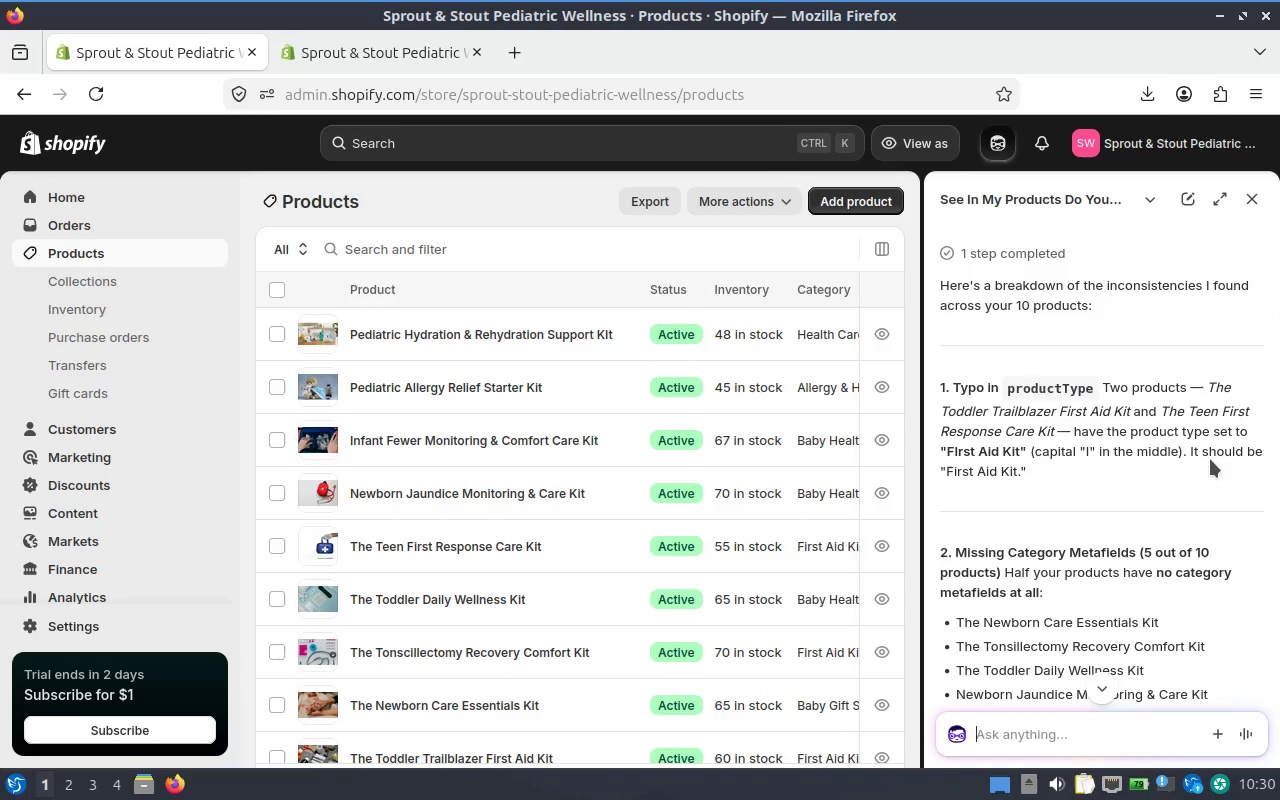 
scroll: coordinate [1147, 465], scroll_direction: down, amount: 3.0
 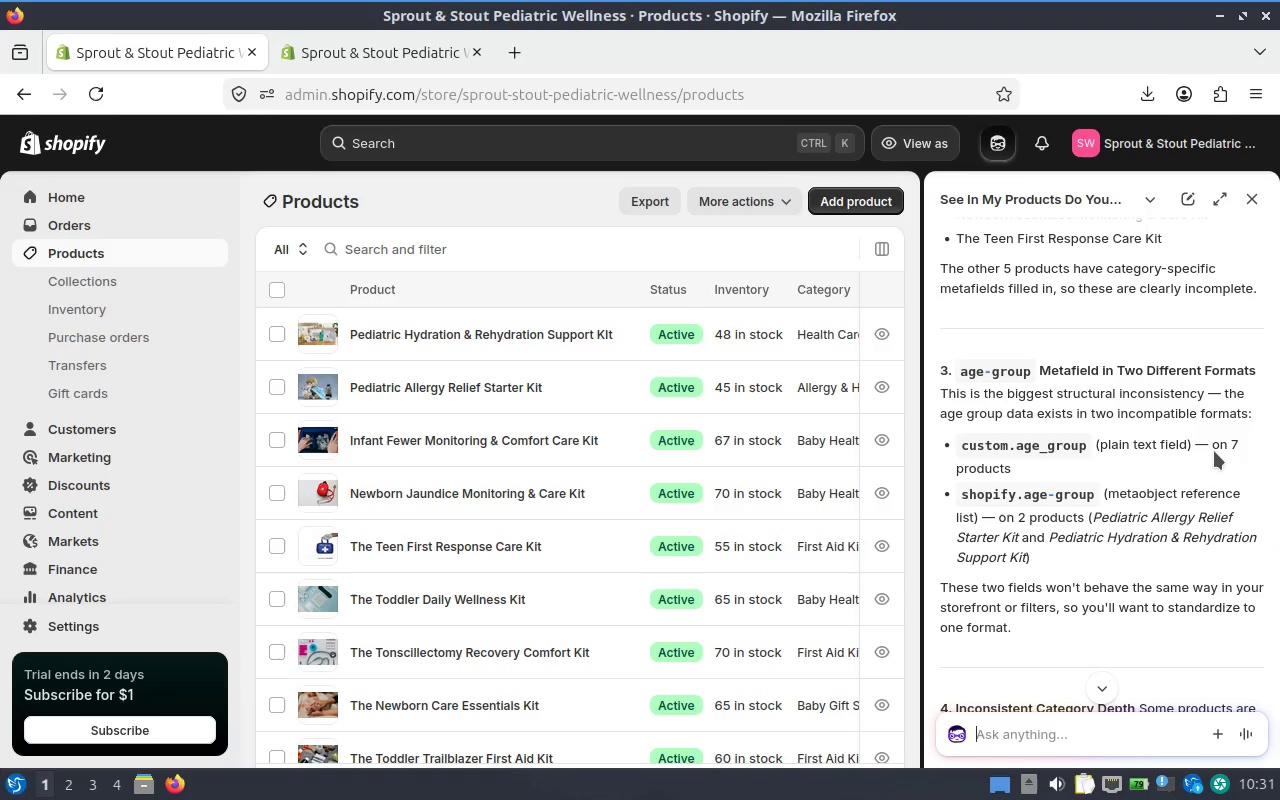 
wait(25.14)
 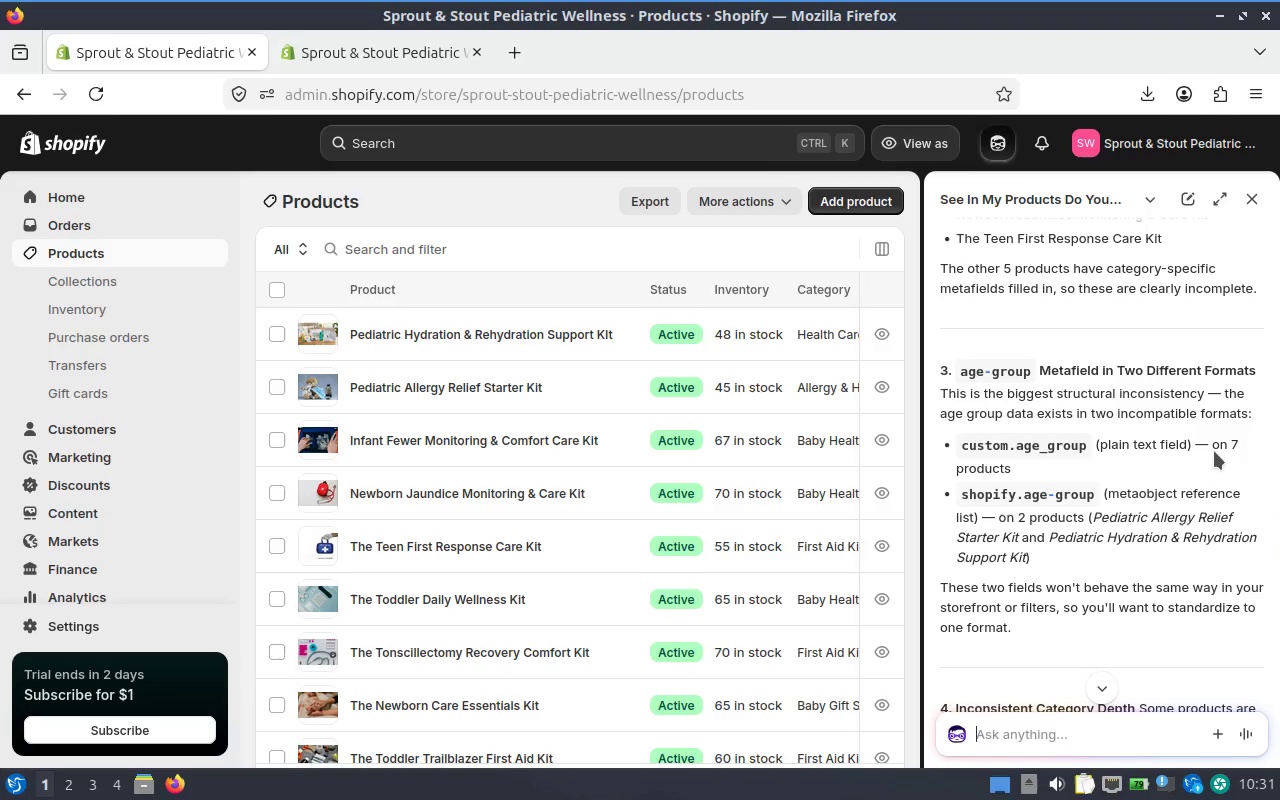 
scroll: coordinate [1046, 539], scroll_direction: down, amount: 2.0
 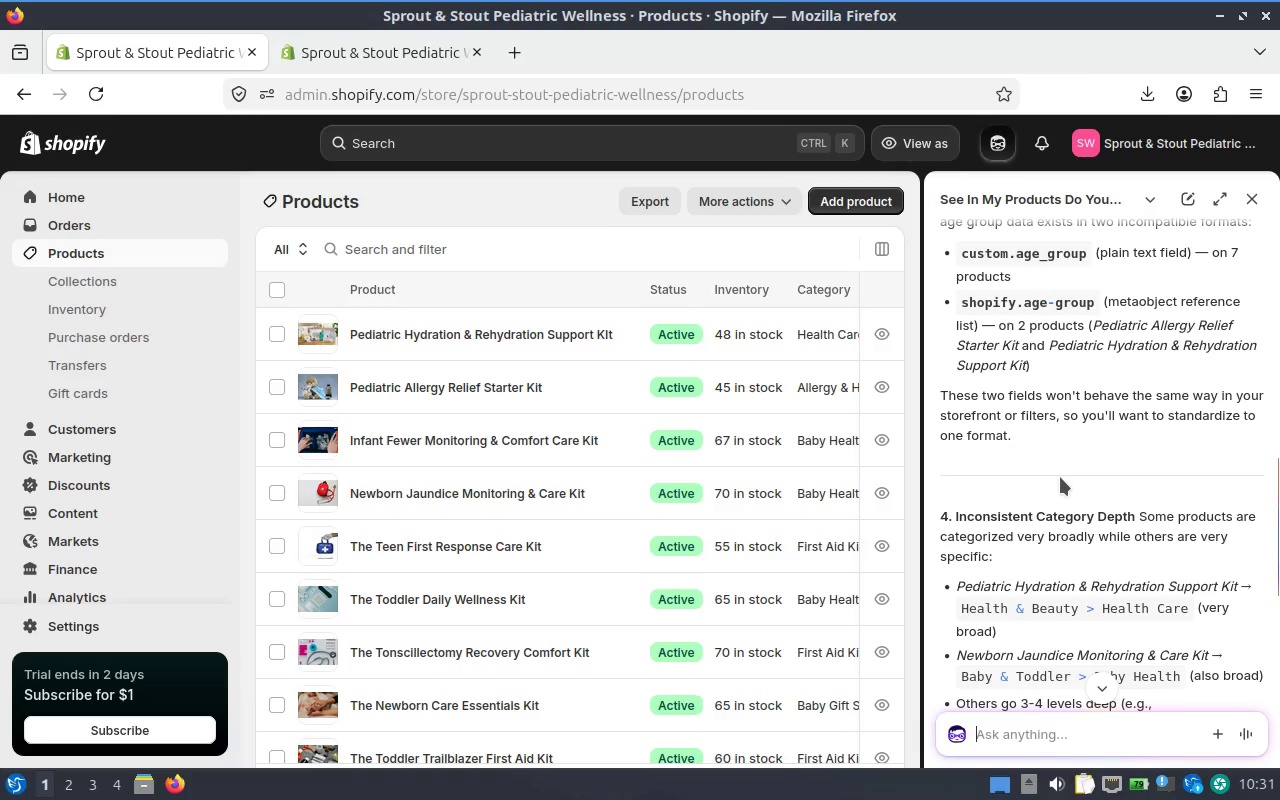 
scroll: coordinate [1060, 477], scroll_direction: up, amount: 1.0
 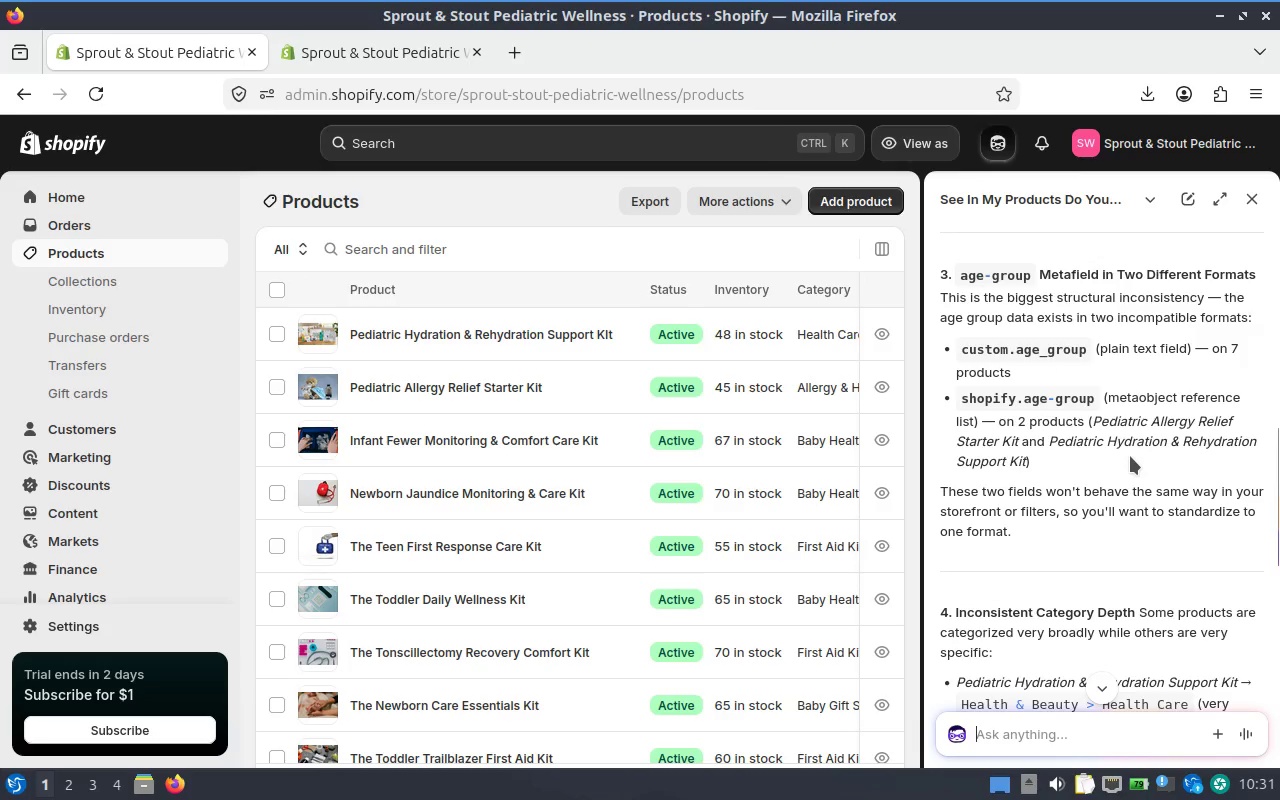 
scroll: coordinate [1130, 460], scroll_direction: down, amount: 4.0
 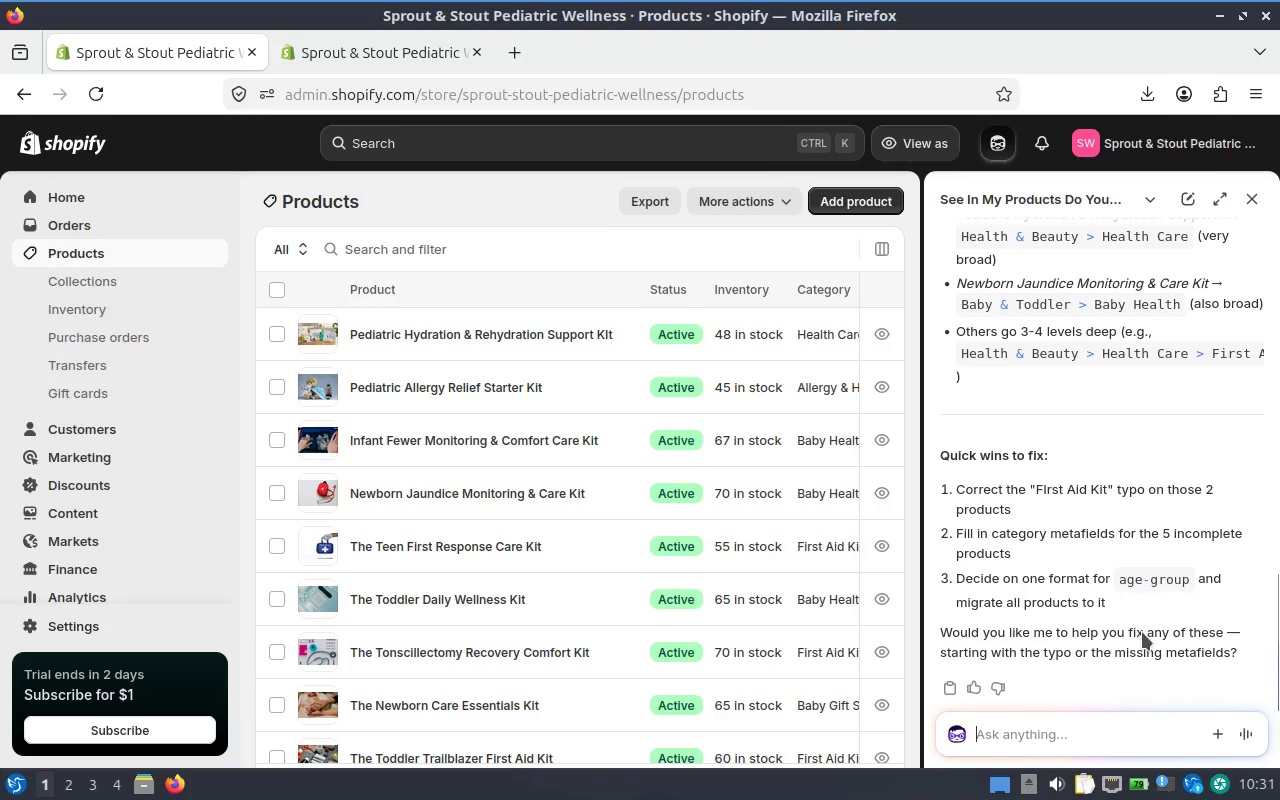 
wait(6.53)
 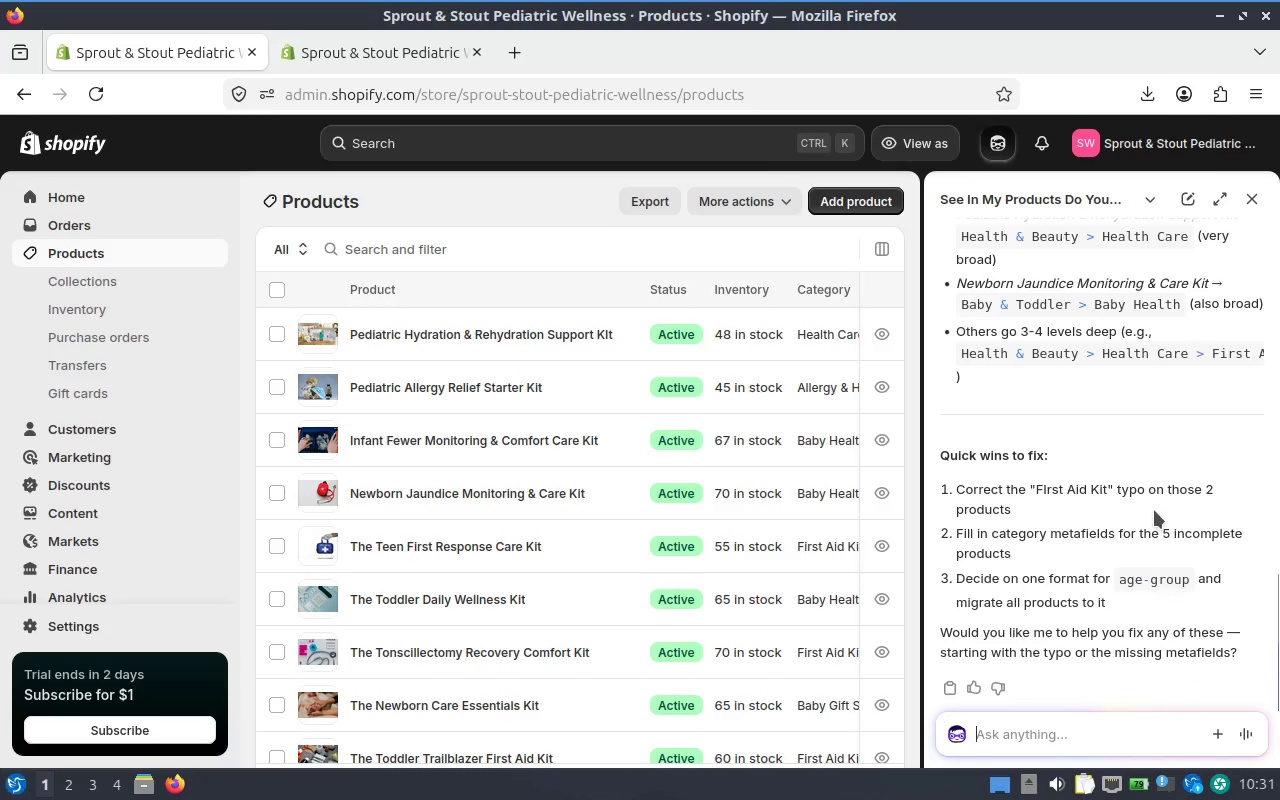 
left_click([1160, 742])
 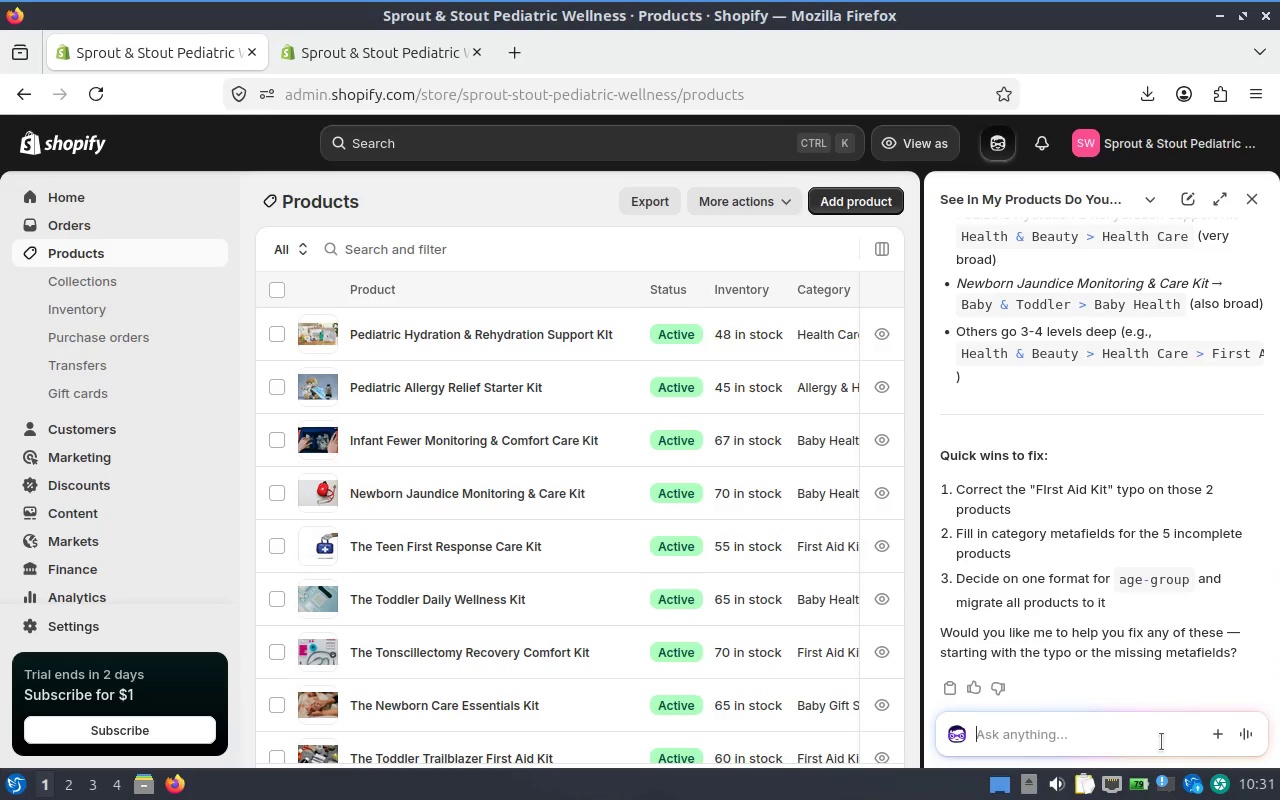 
type(fix typo)
 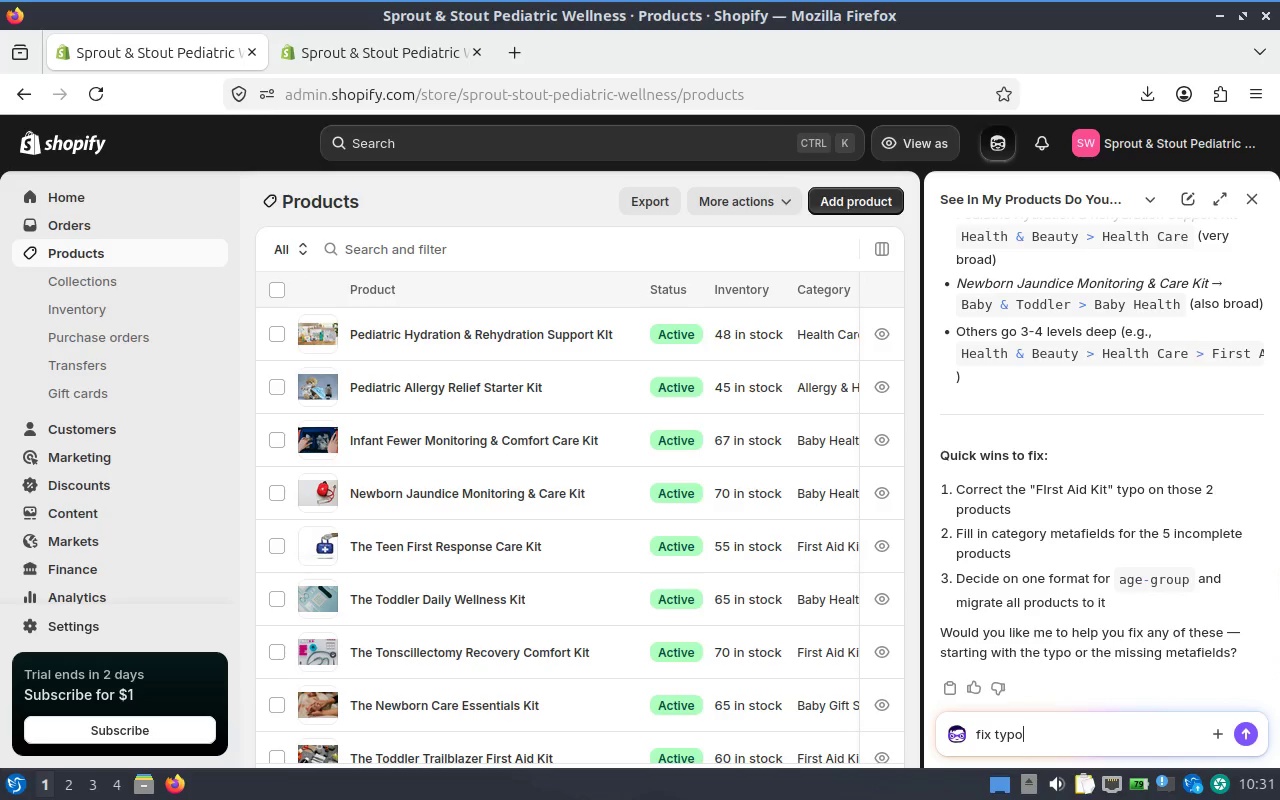 
key(Enter)
 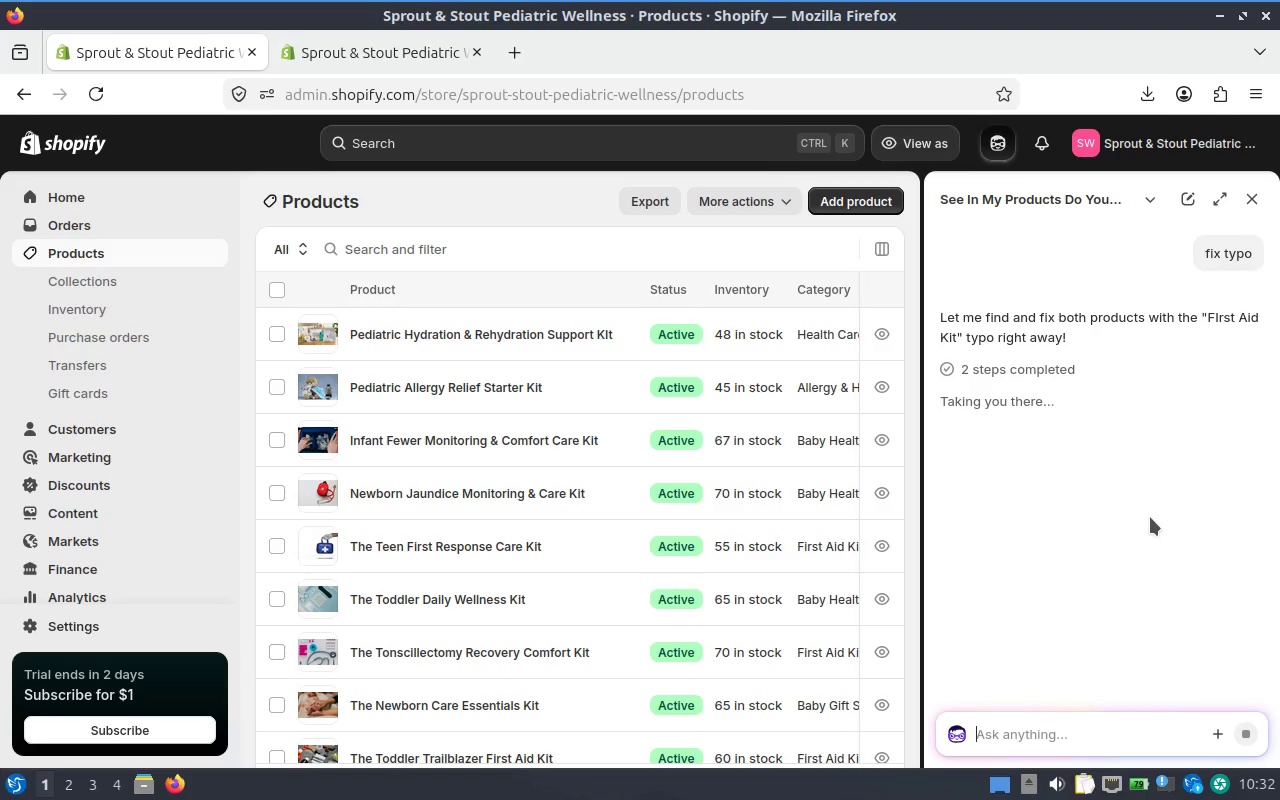 
wait(20.55)
 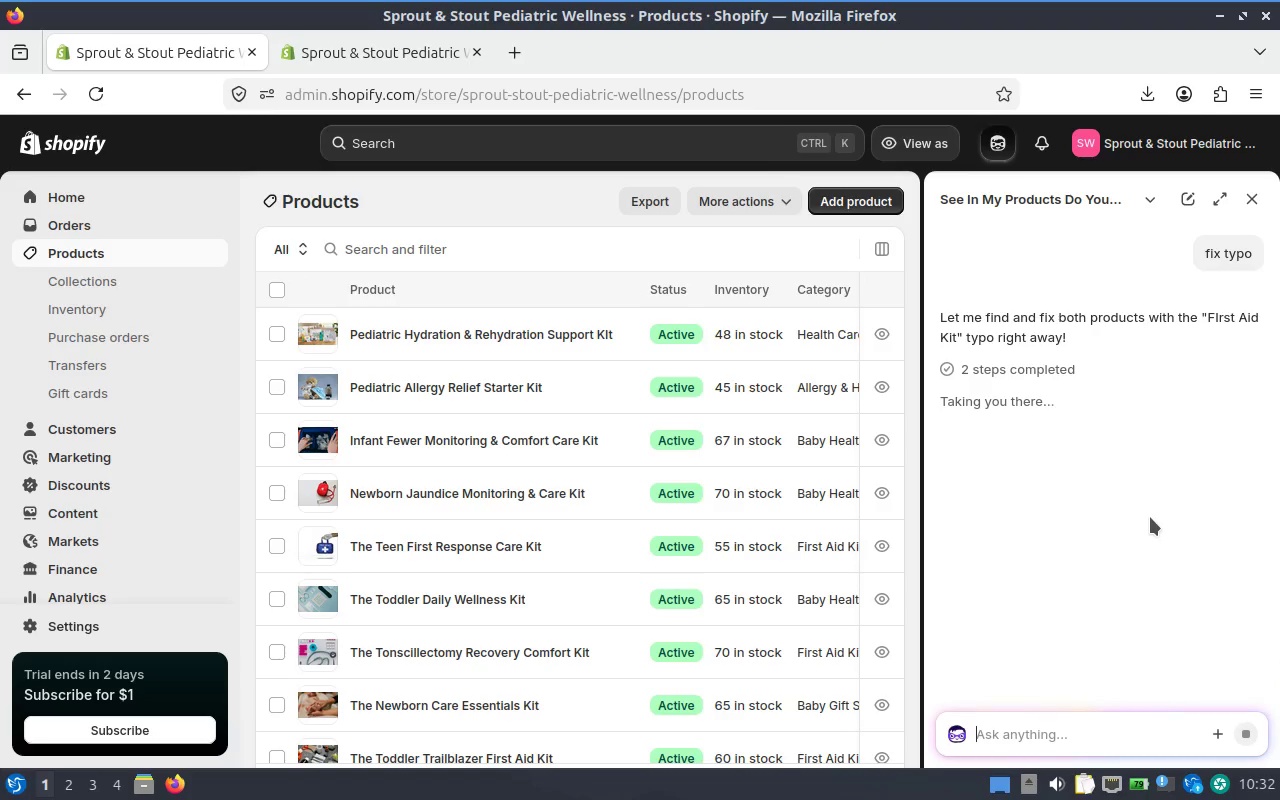 
scroll: coordinate [780, 405], scroll_direction: down, amount: 4.0
 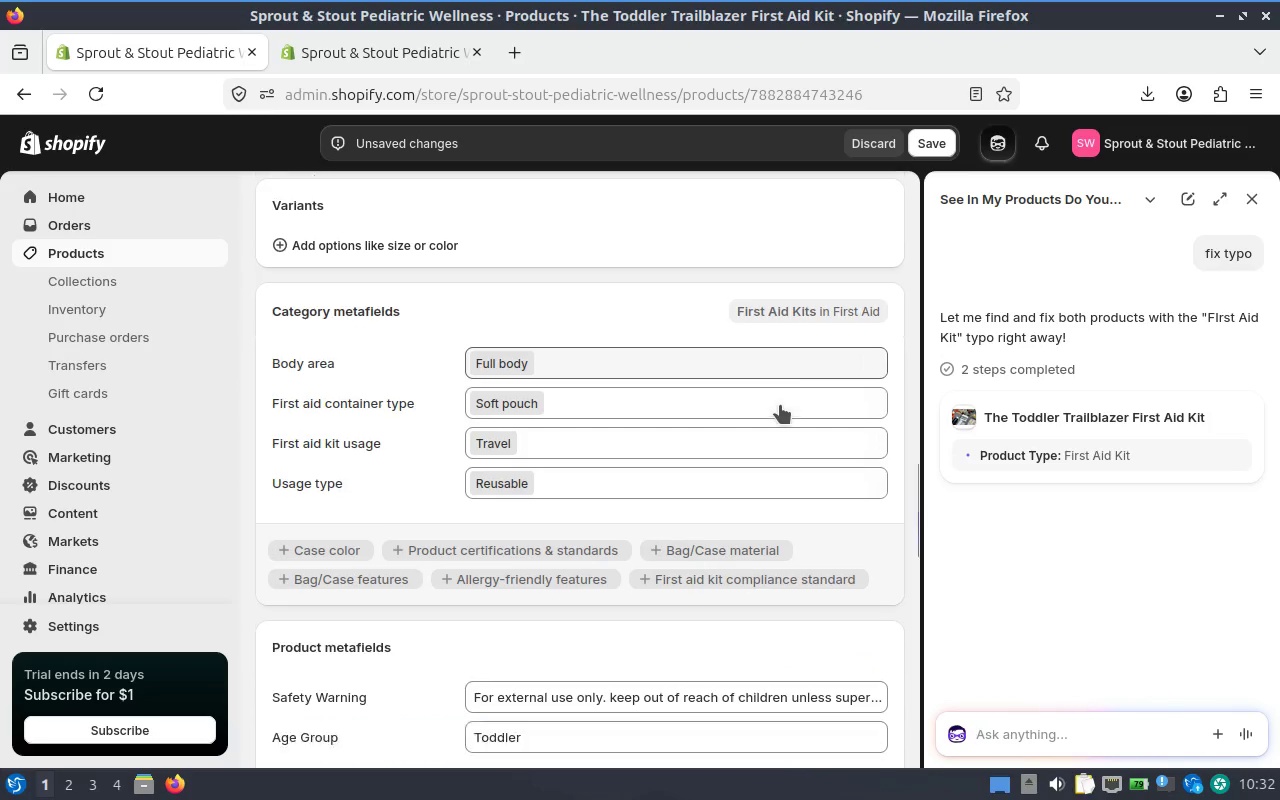 
left_click([930, 138])
 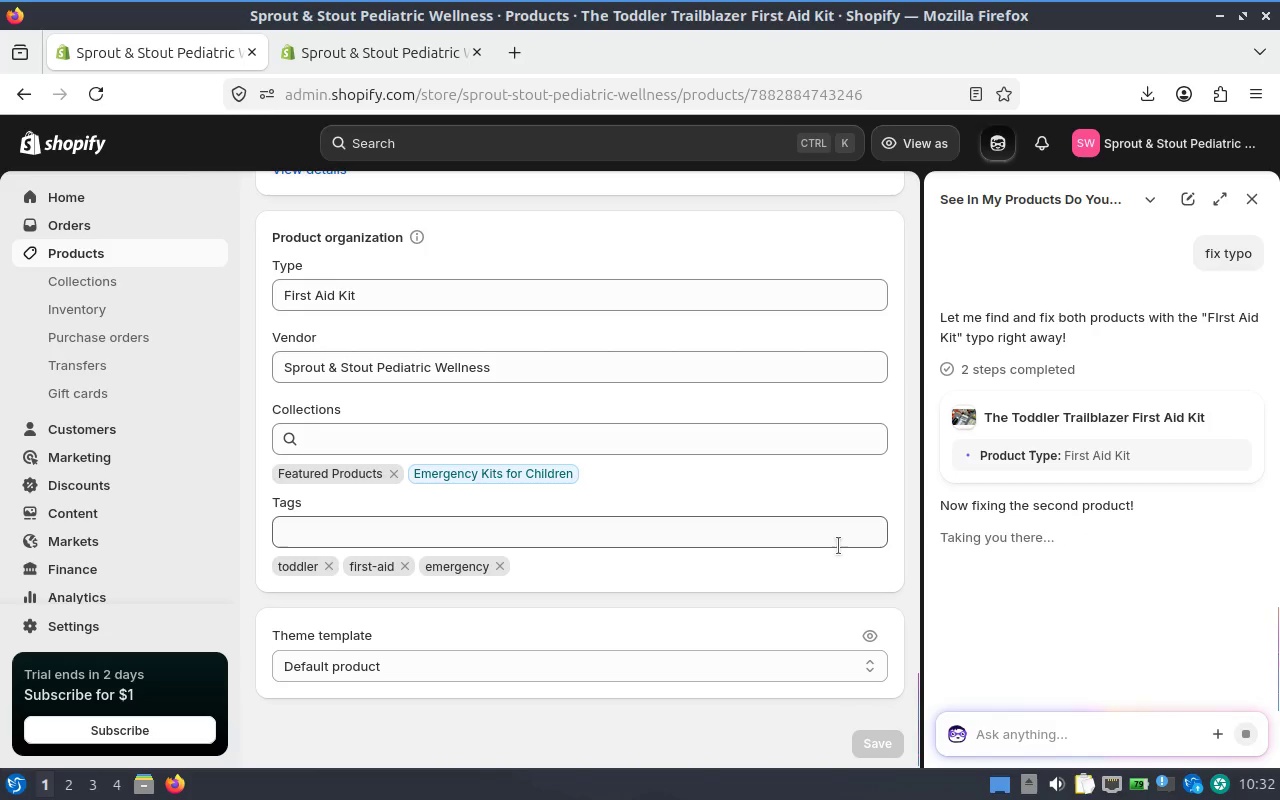 
wait(17.47)
 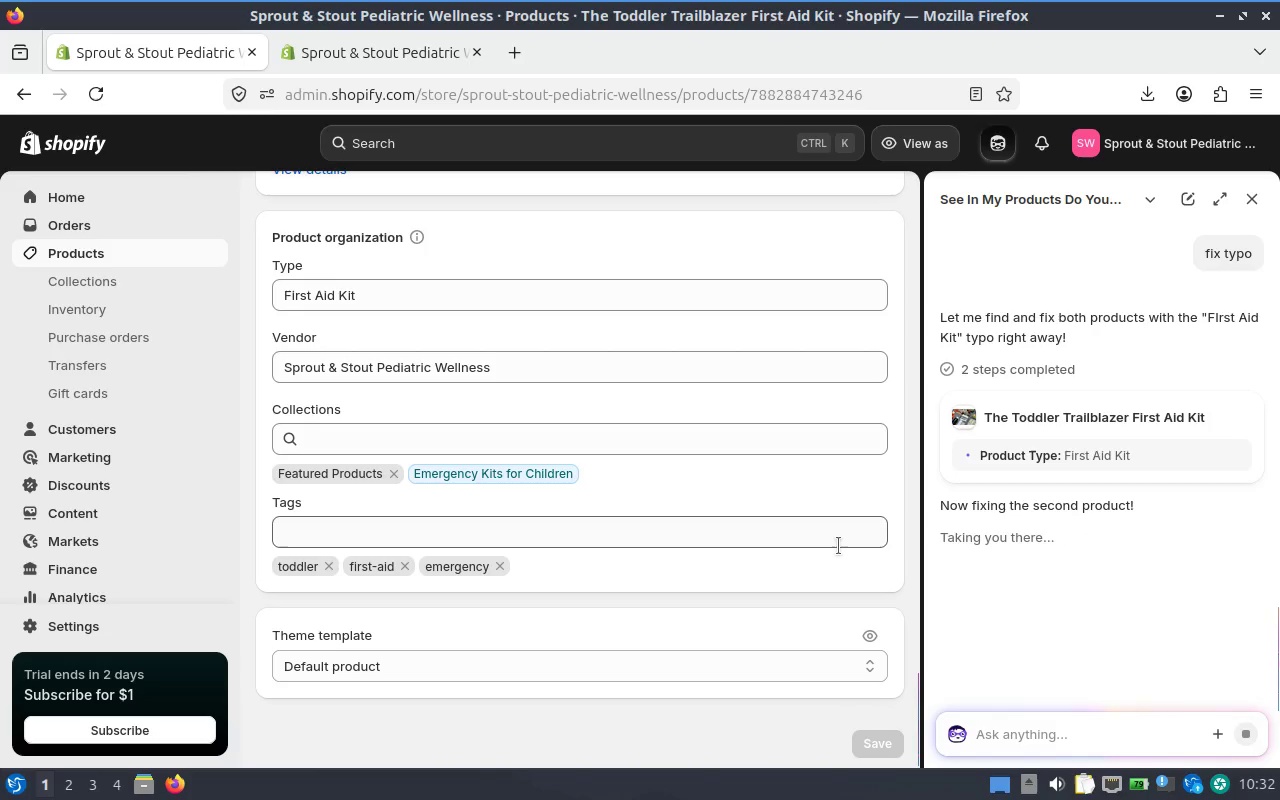 
scroll: coordinate [1095, 452], scroll_direction: down, amount: 36.0
 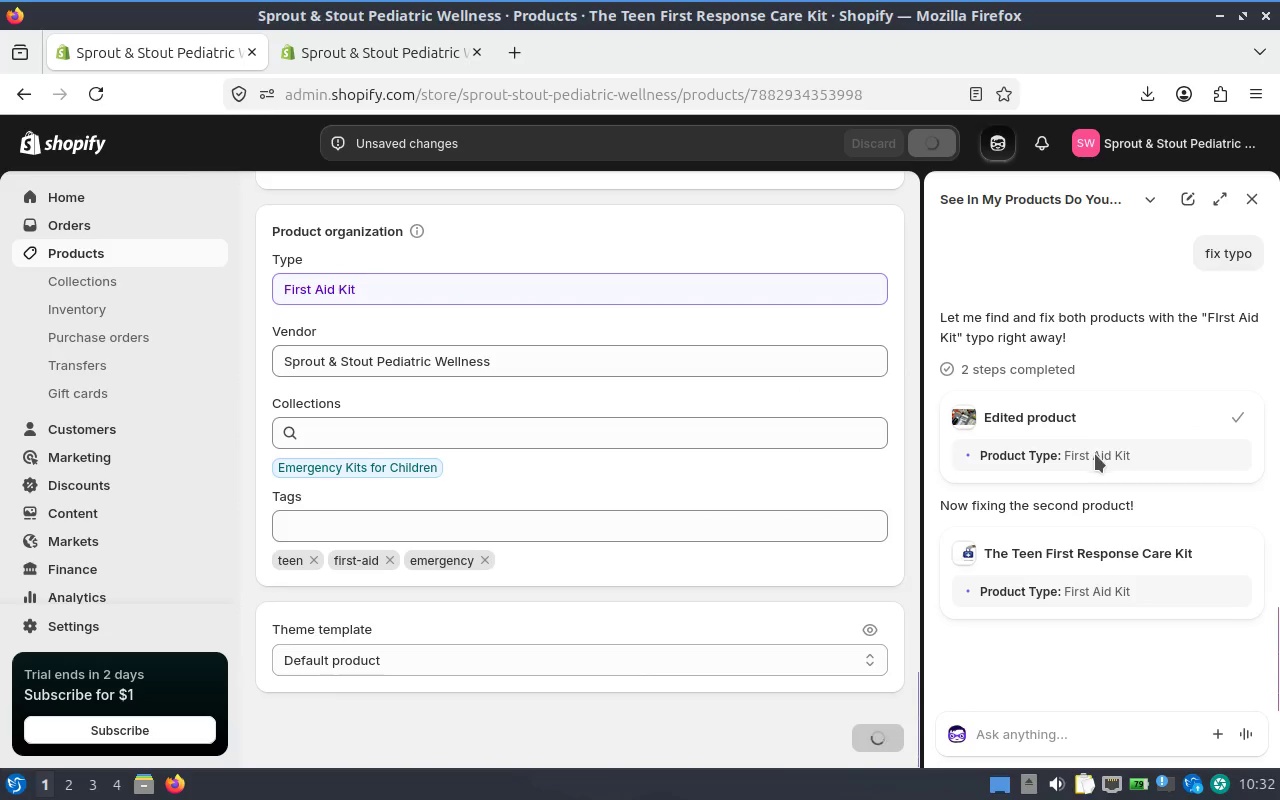 
scroll: coordinate [1095, 454], scroll_direction: up, amount: 4.0
 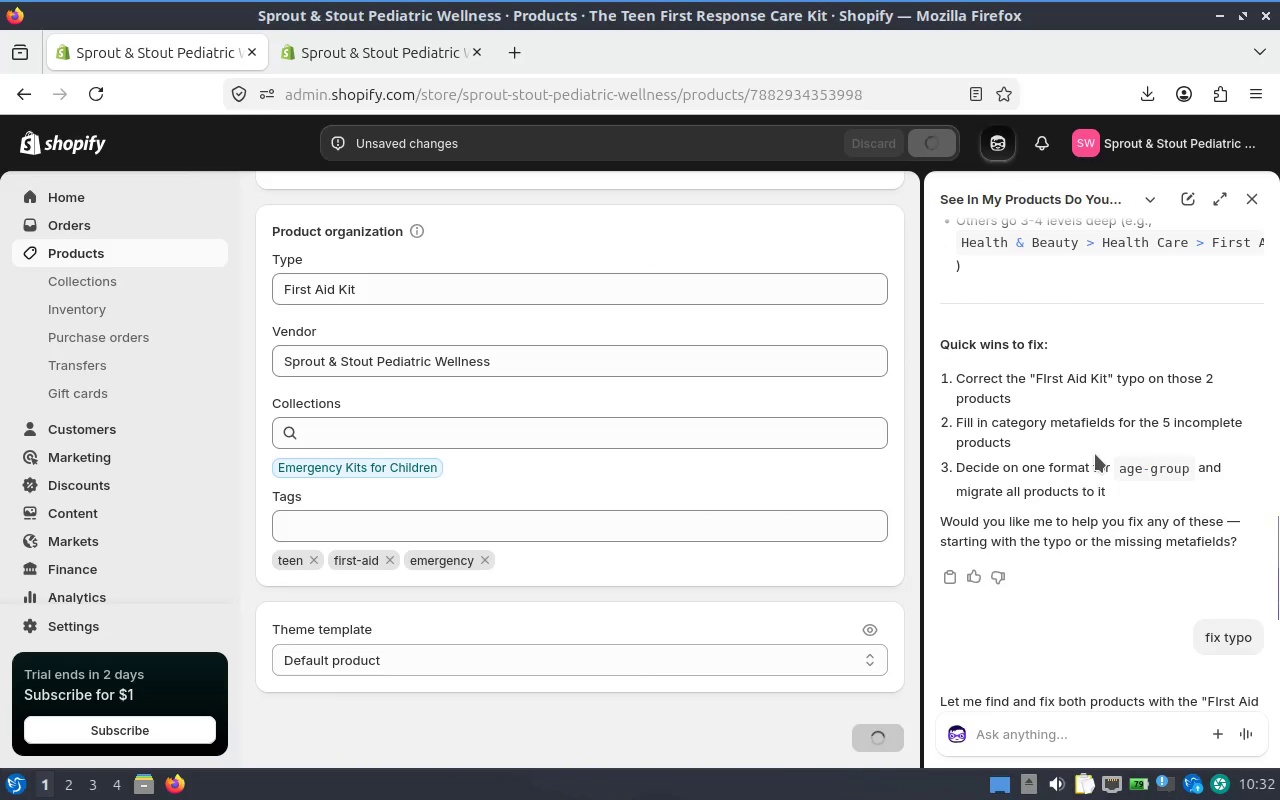 
scroll: coordinate [1116, 537], scroll_direction: down, amount: 14.0
 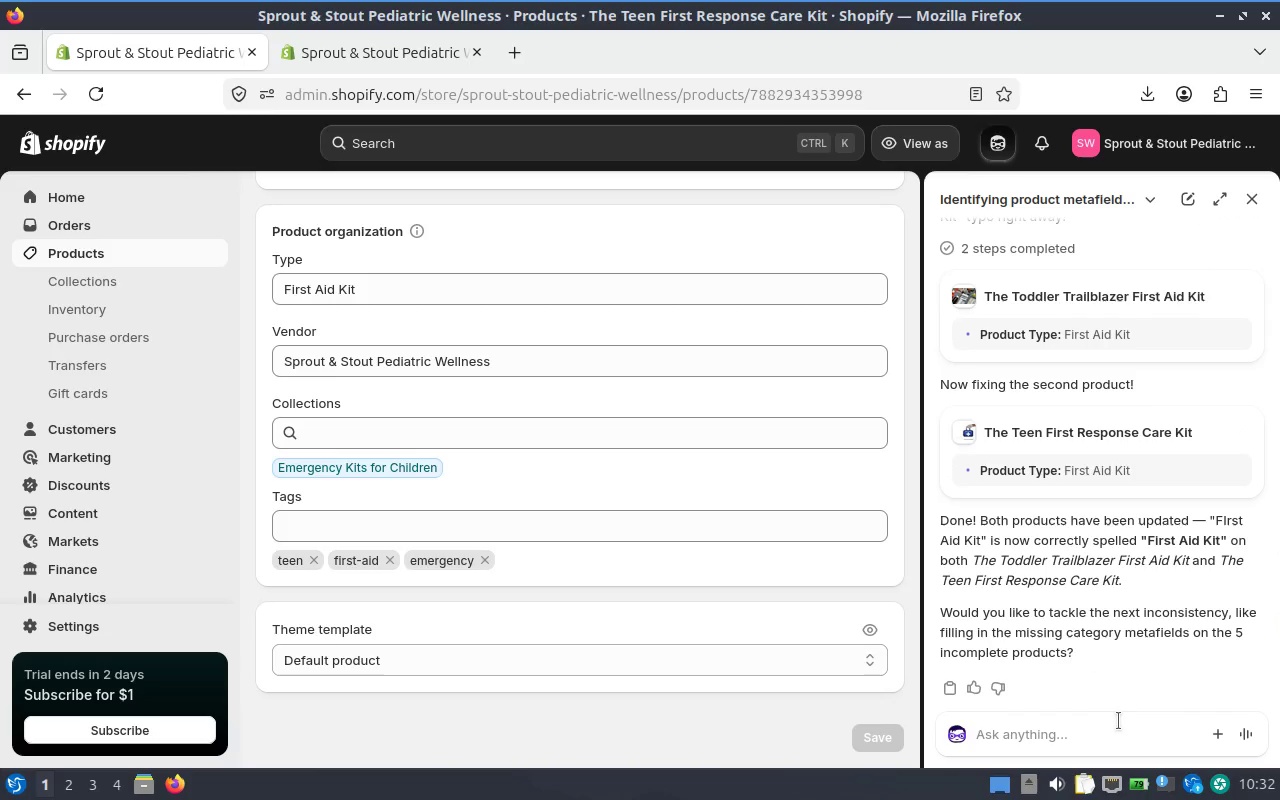 
wait(6.75)
 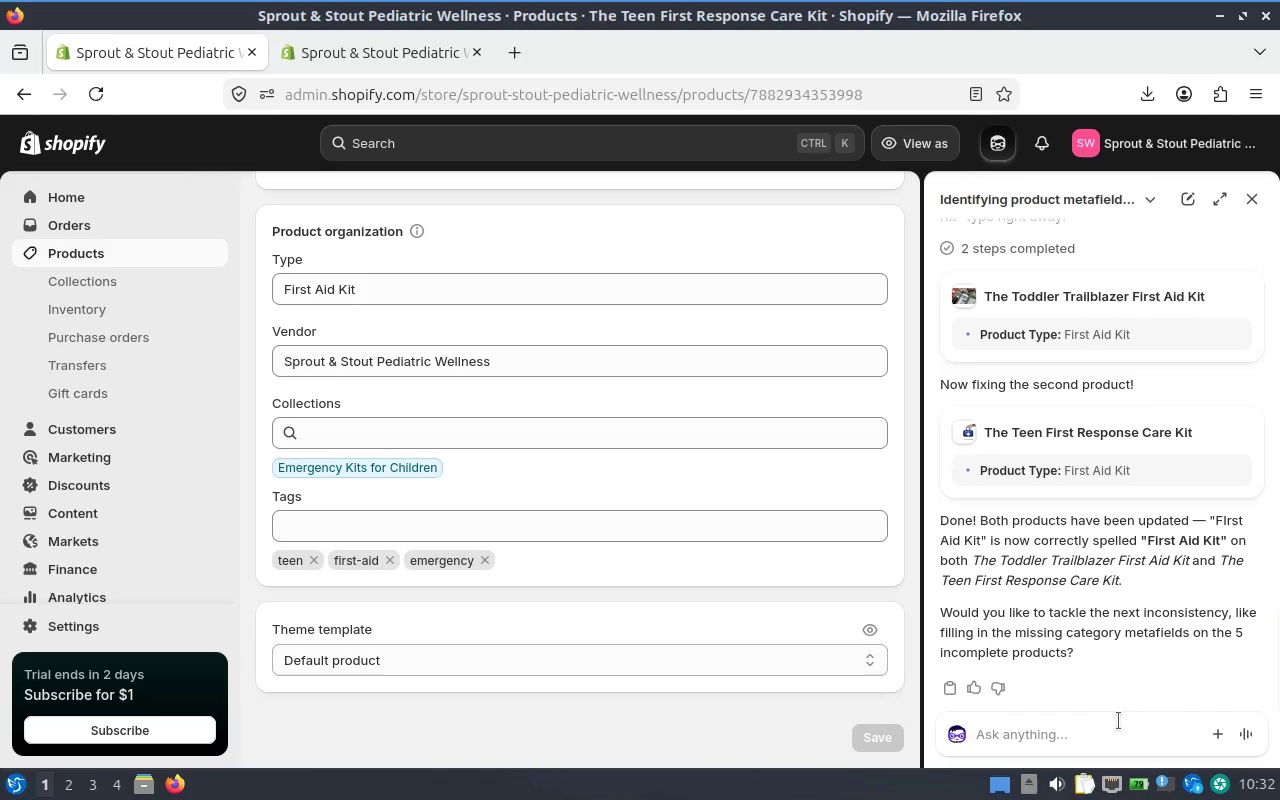 
left_click([1118, 721])
 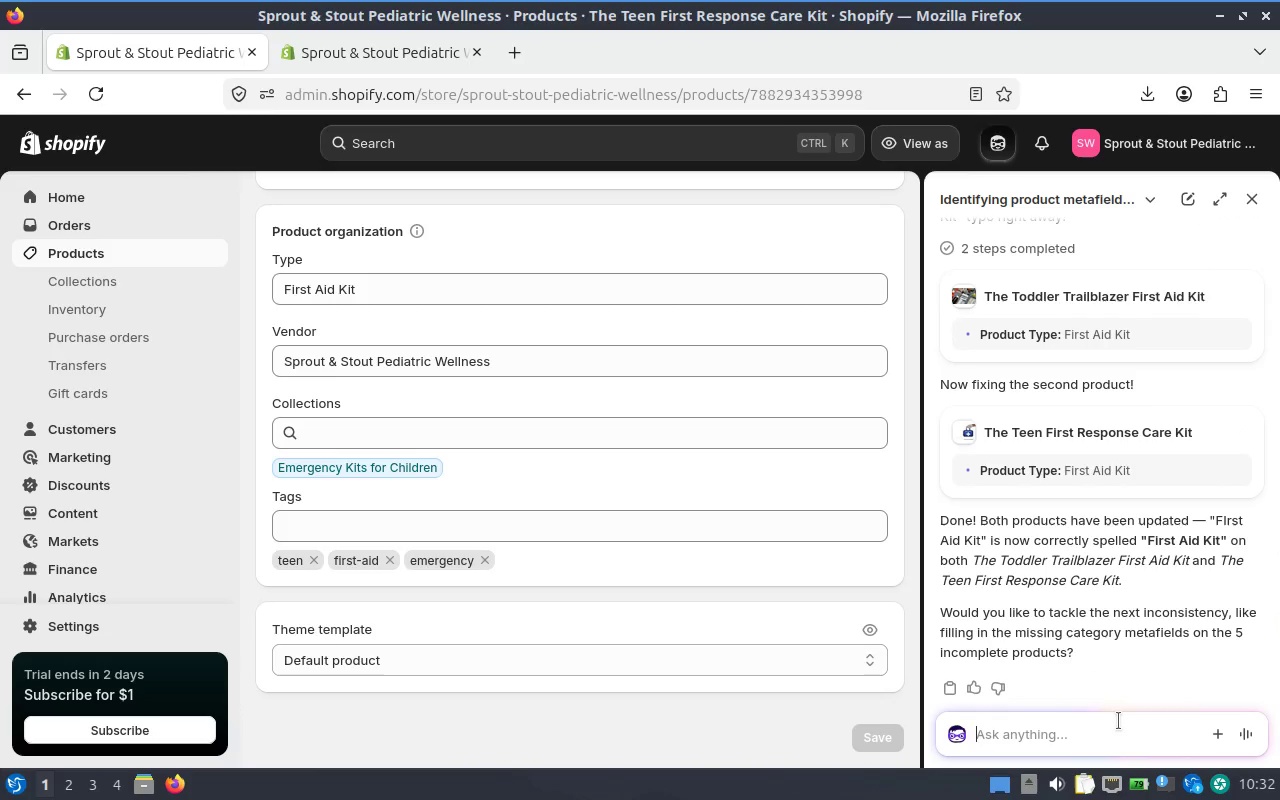 
type(yes)
 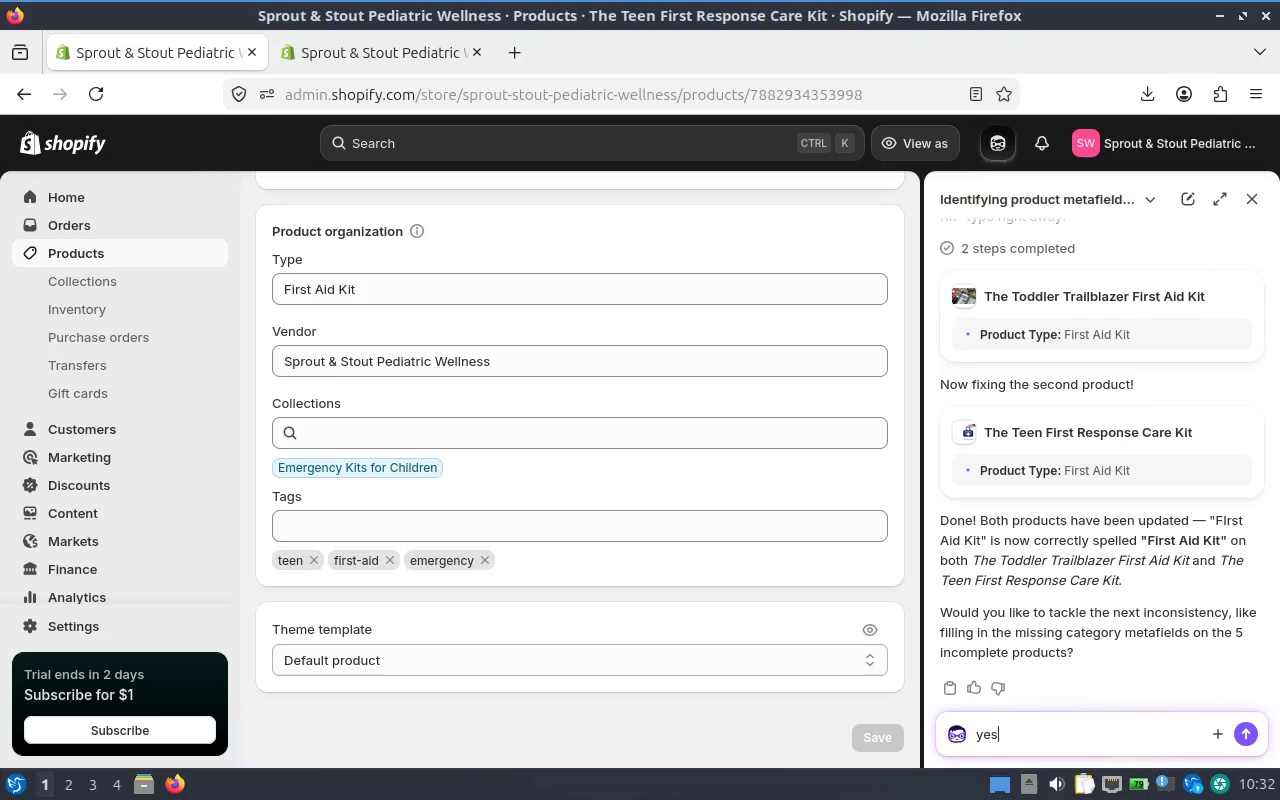 
key(Enter)
 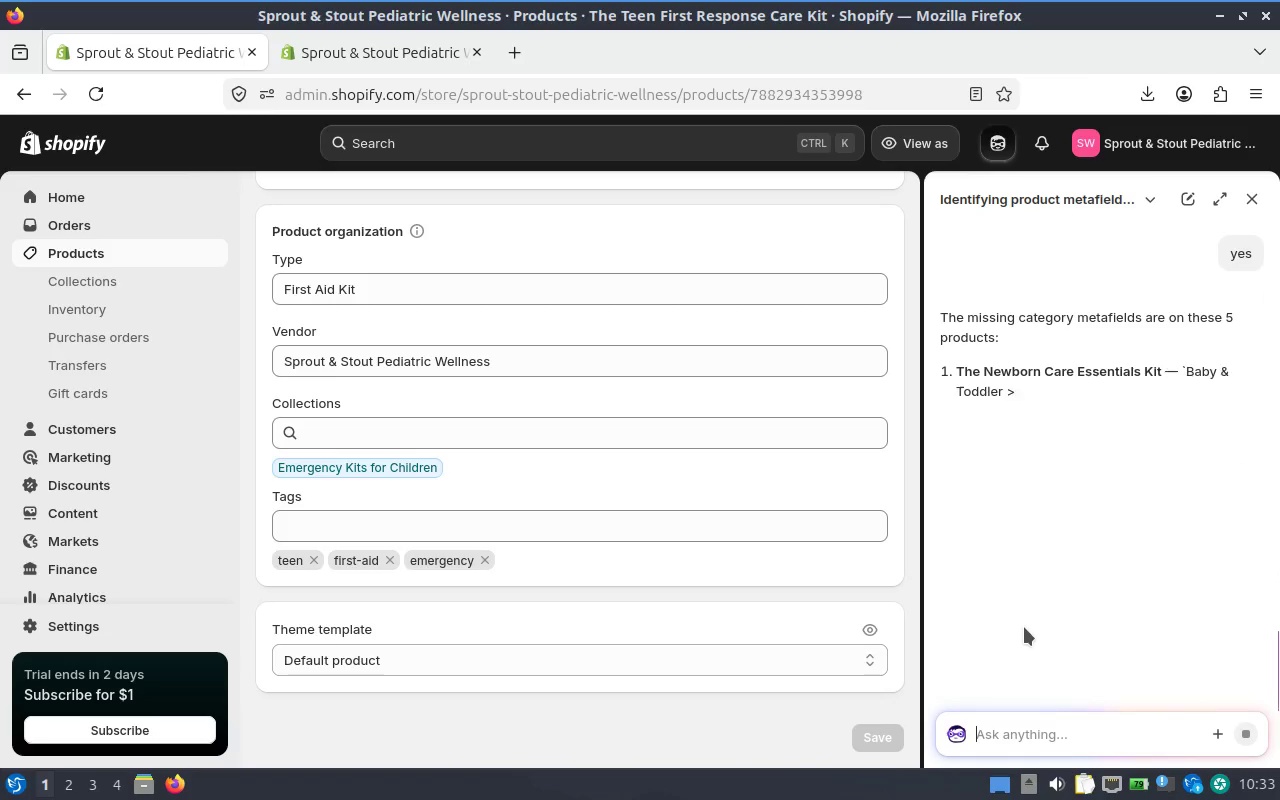 
wait(8.64)
 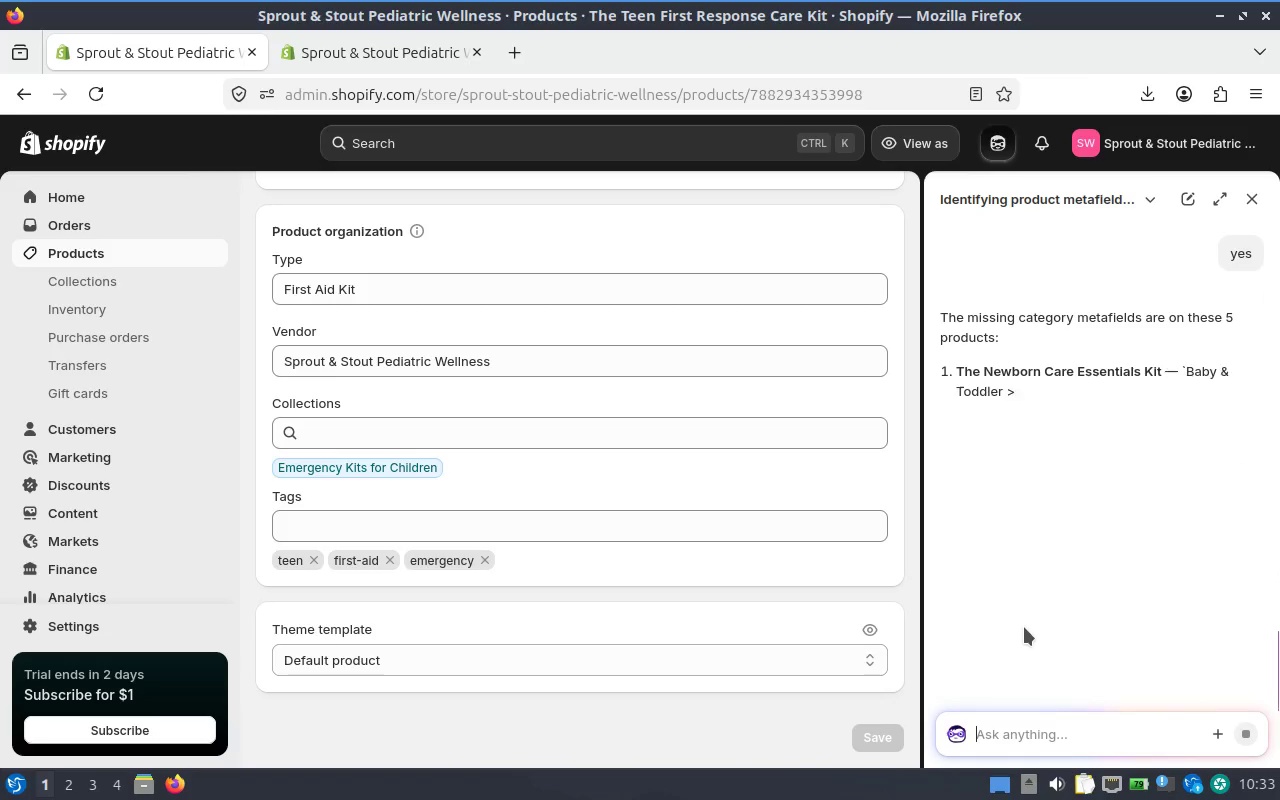 
mouse_move([1094, 570])
 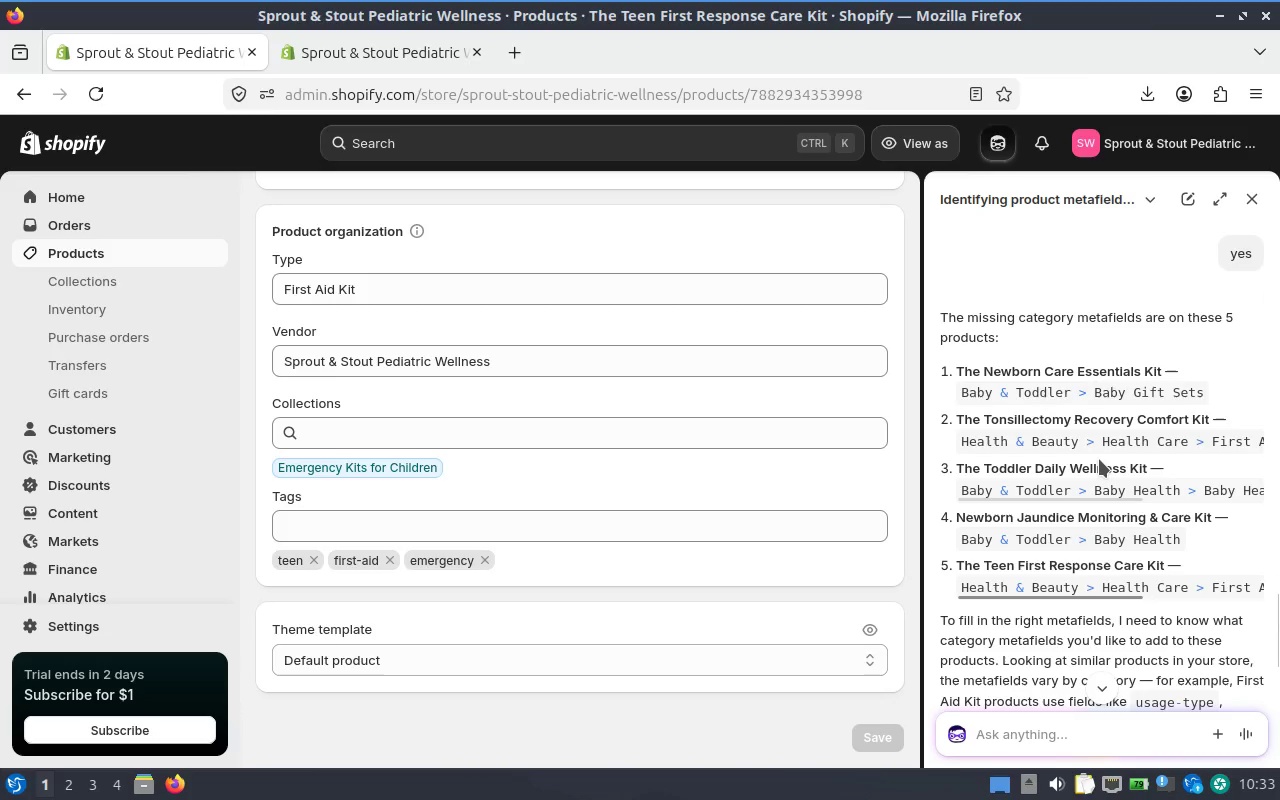 
scroll: coordinate [1140, 445], scroll_direction: down, amount: 3.0
 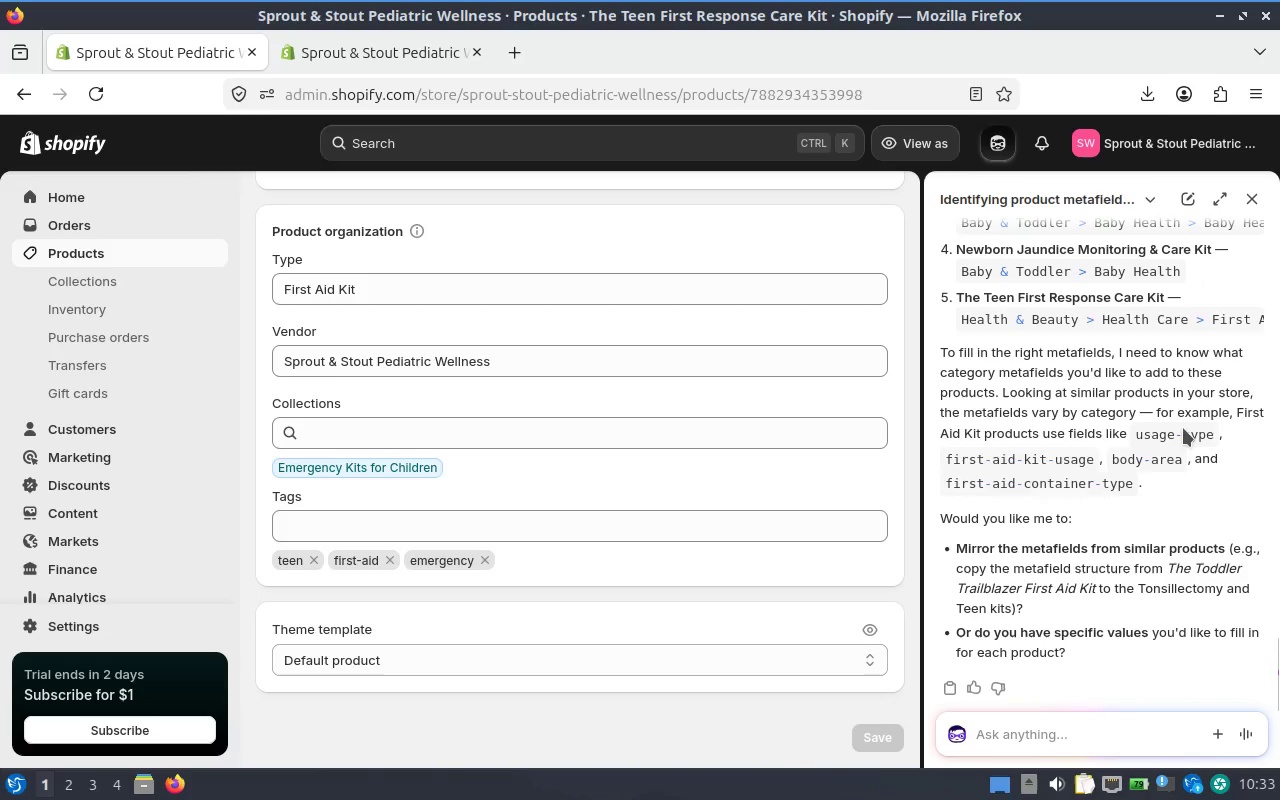 
wait(8.65)
 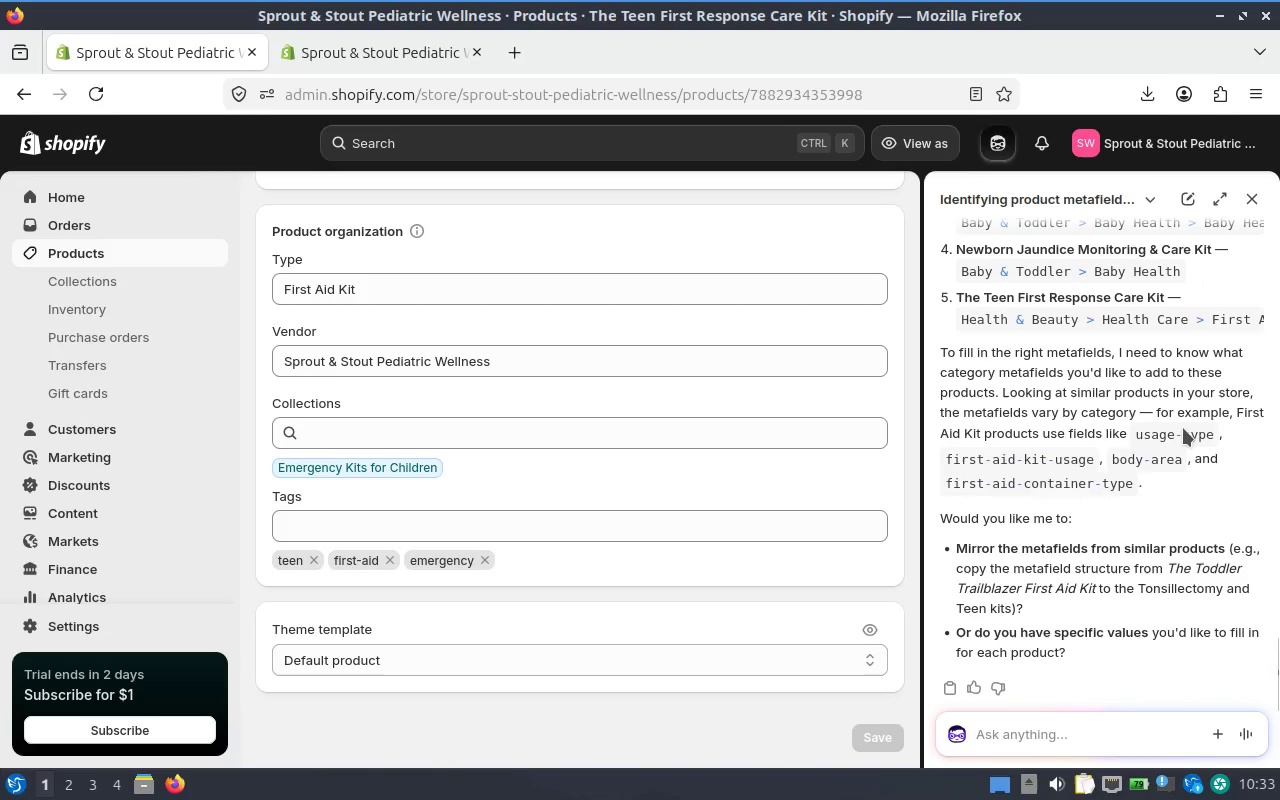 
scroll: coordinate [1155, 469], scroll_direction: down, amount: 1.0
 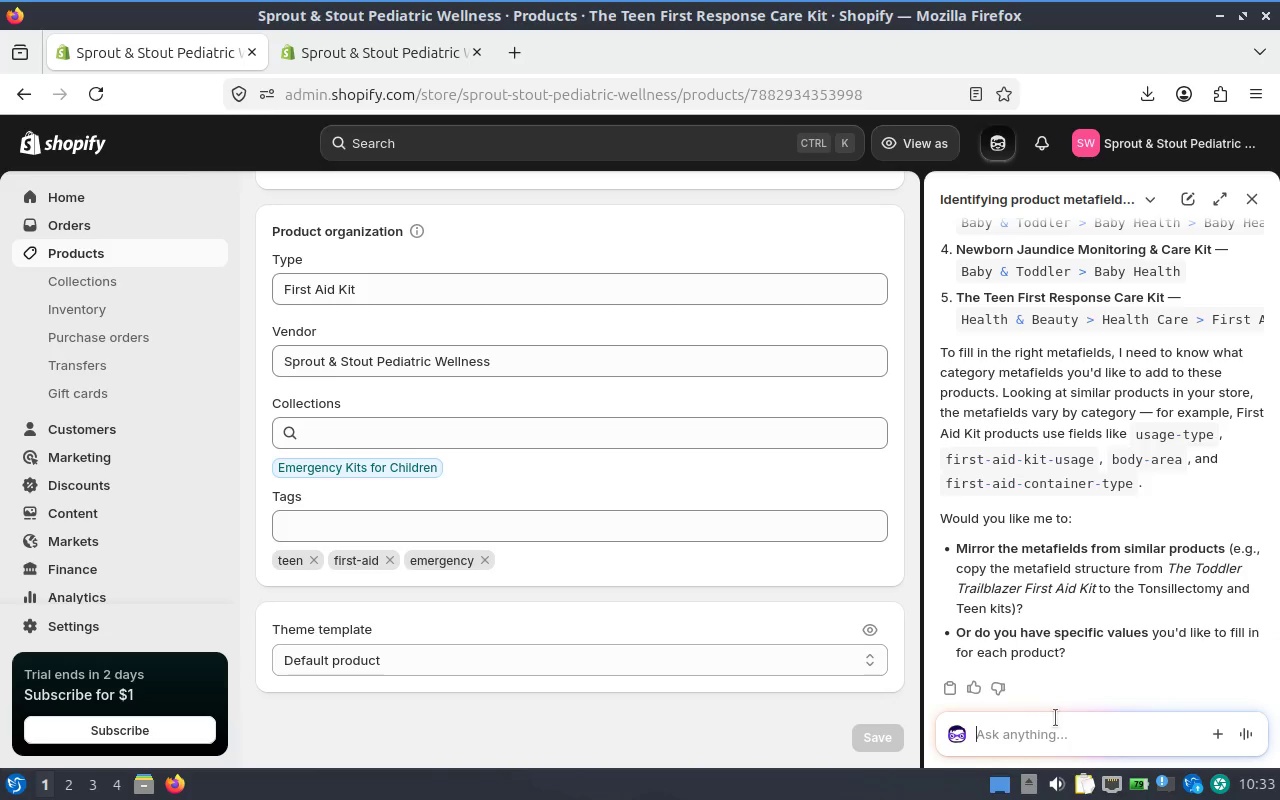 
wait(6.66)
 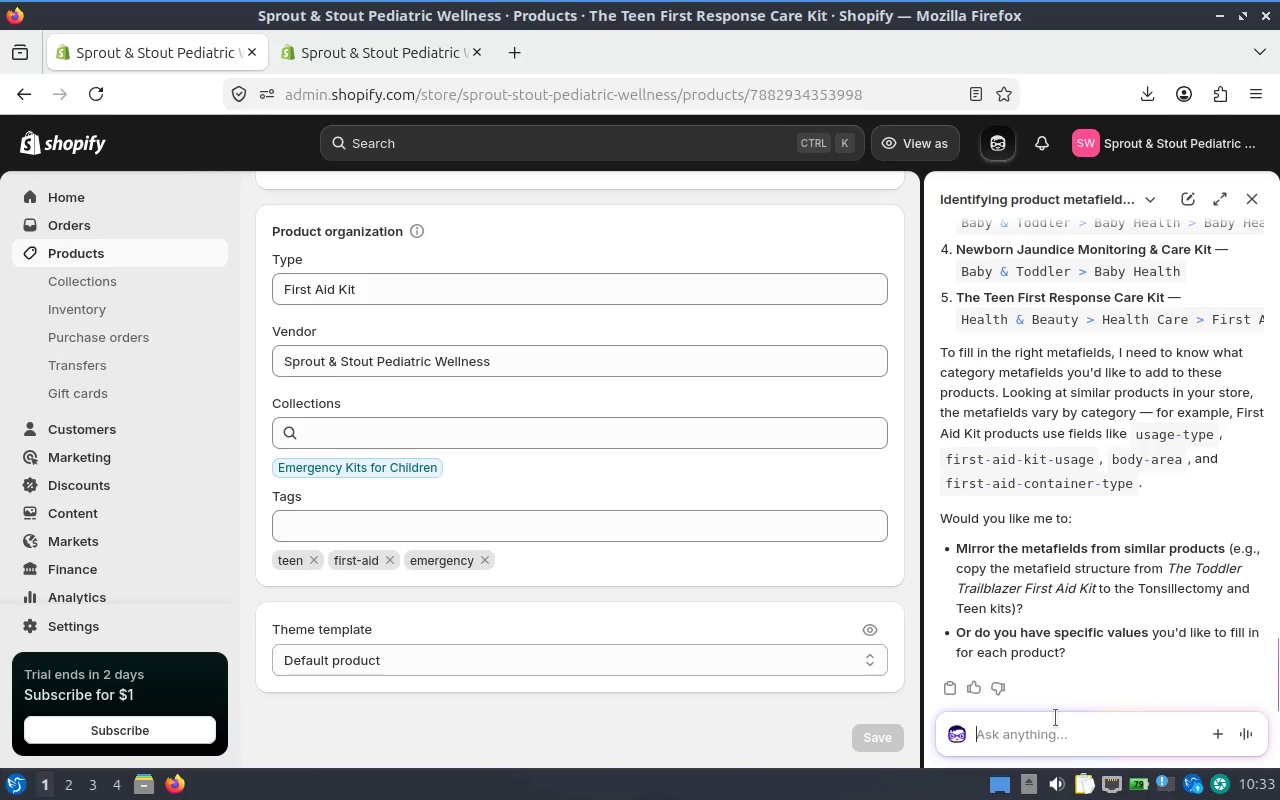 
left_click([1055, 718])
 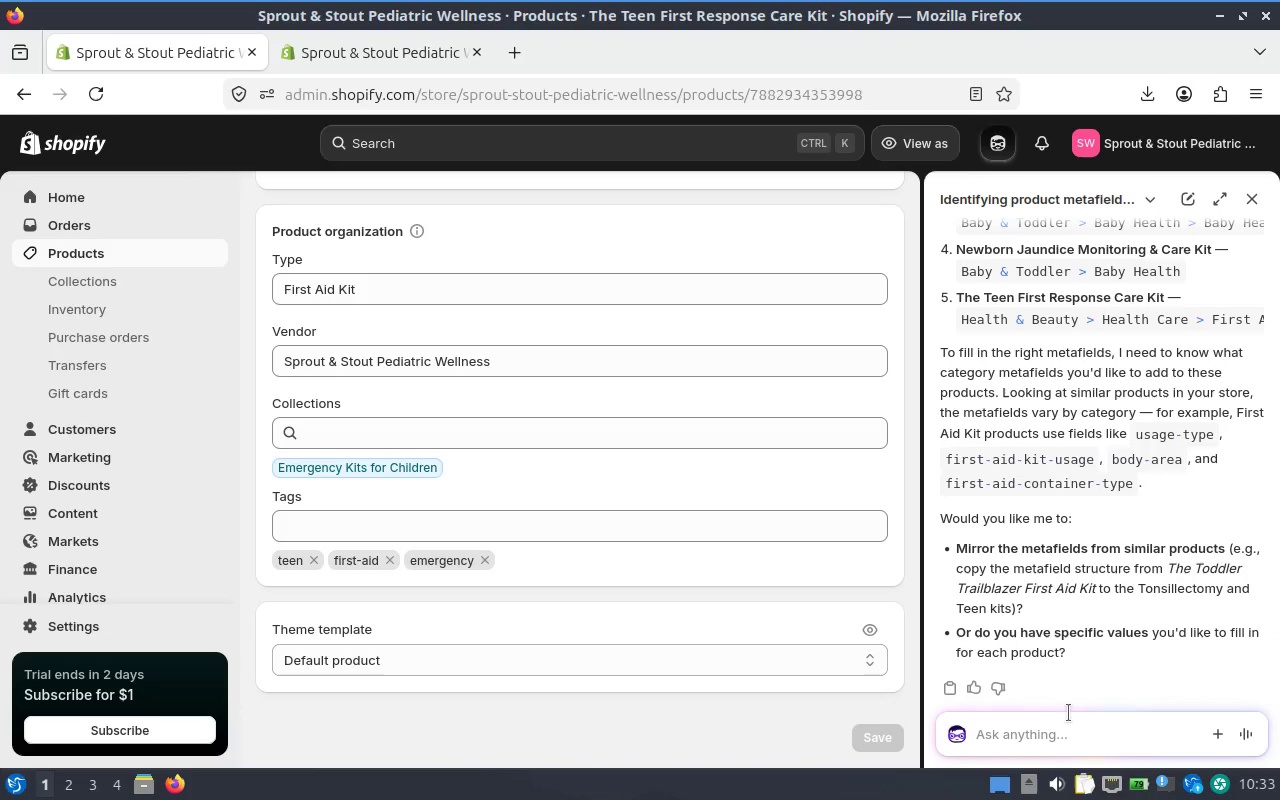 
type(for fixisng )
key(Backspace)
key(Backspace)
key(Backspace)
key(Backspace)
key(Backspace)
type(ing metafields you can see the whole product descriptions to know what to put )
key(Backspace)
 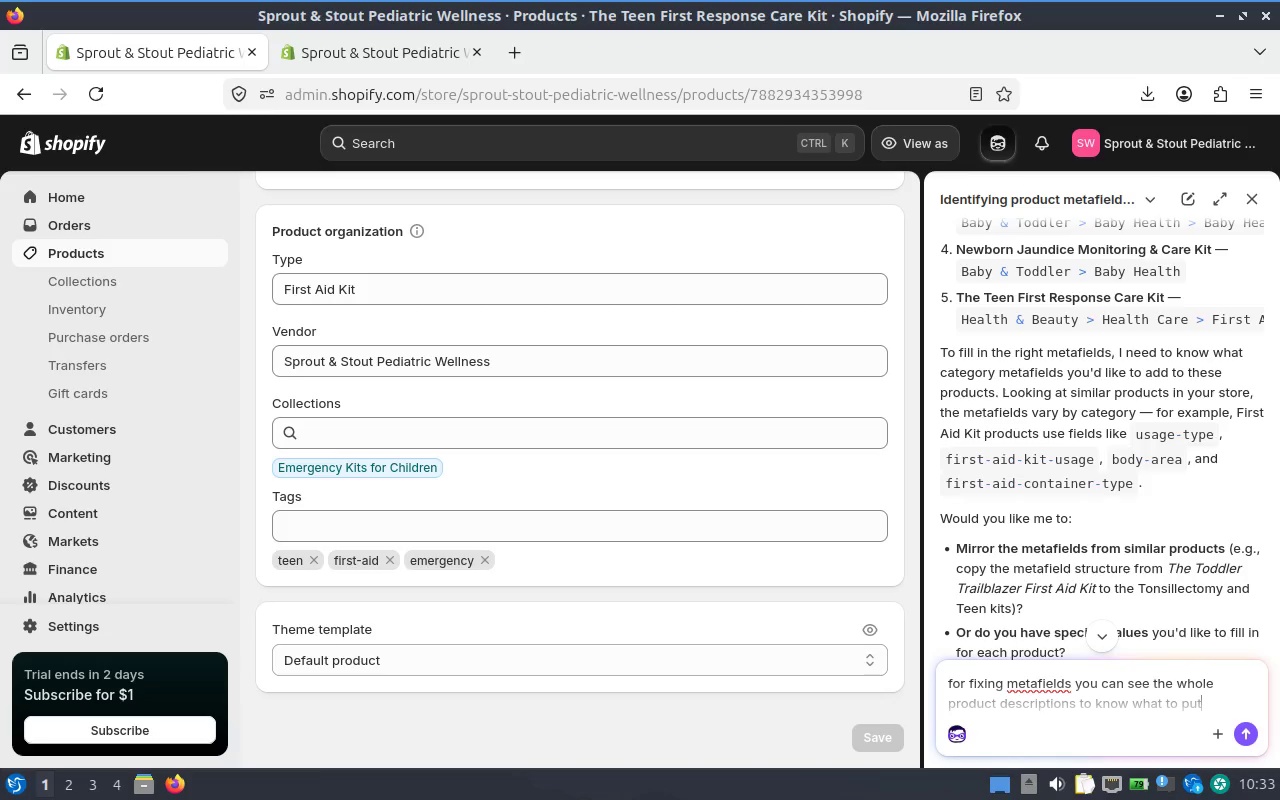 
key(Enter)
 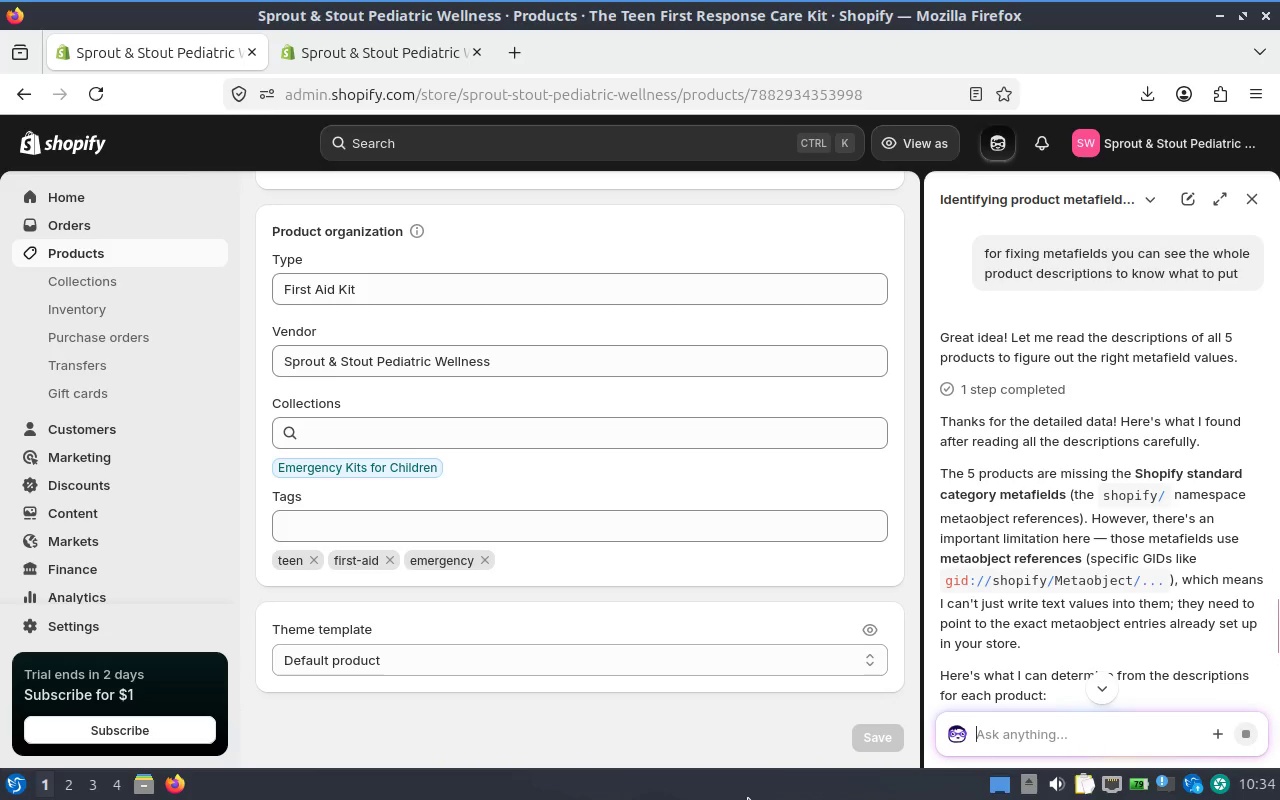 
wait(46.03)
 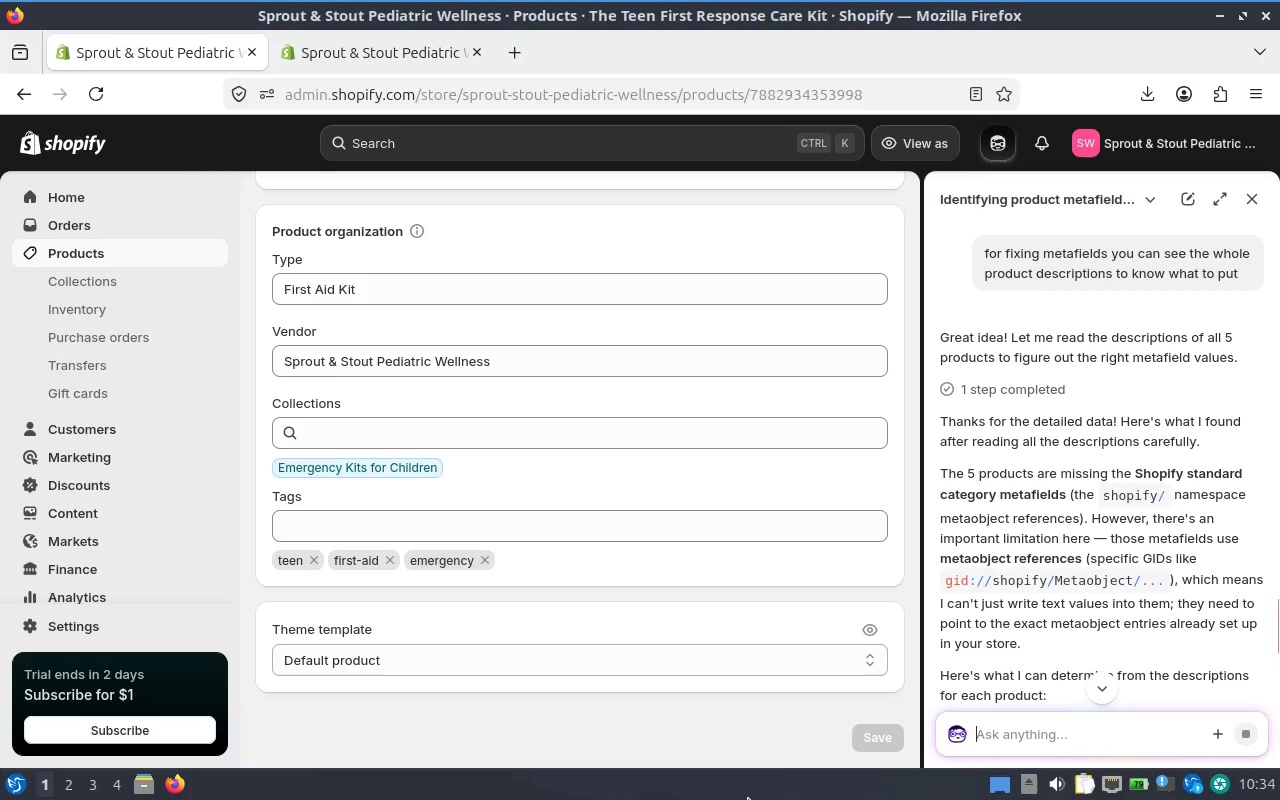 
scroll: coordinate [1082, 467], scroll_direction: down, amount: 11.0
 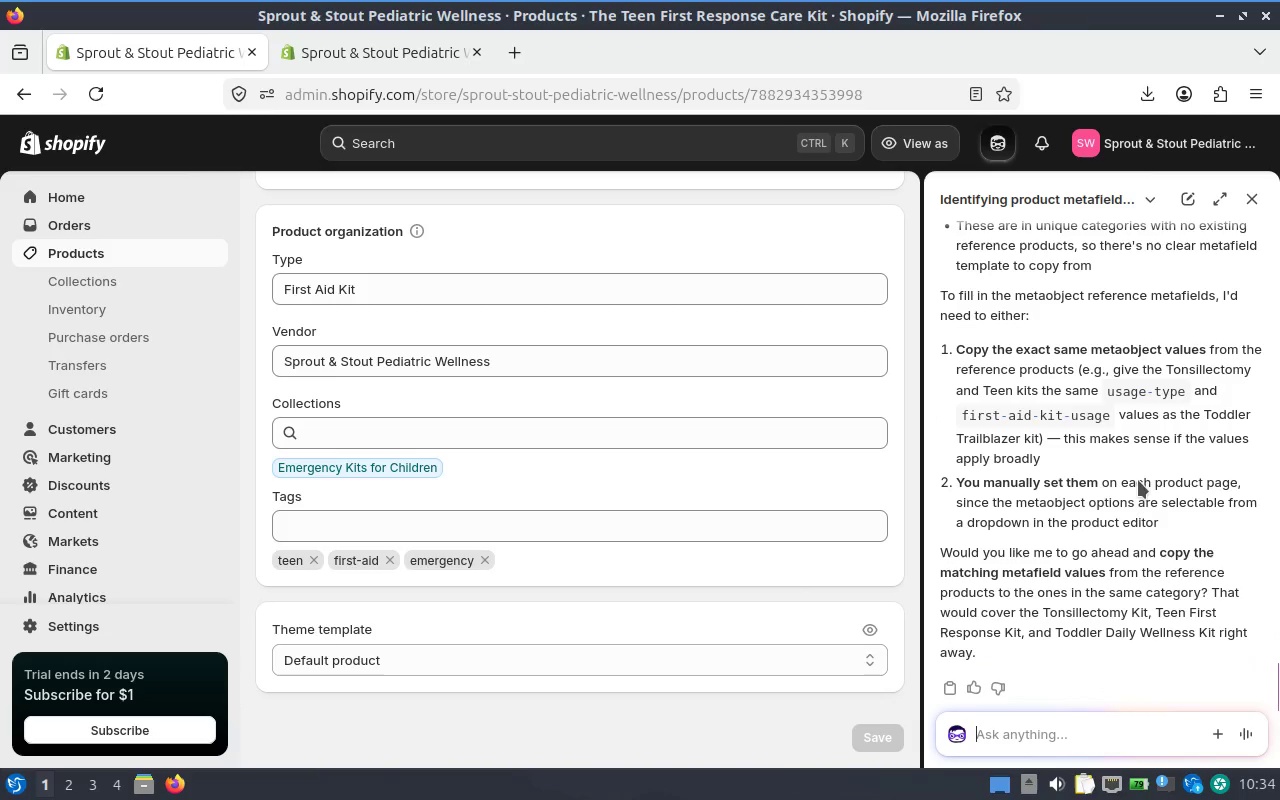 
scroll: coordinate [1157, 474], scroll_direction: up, amount: 1.0
 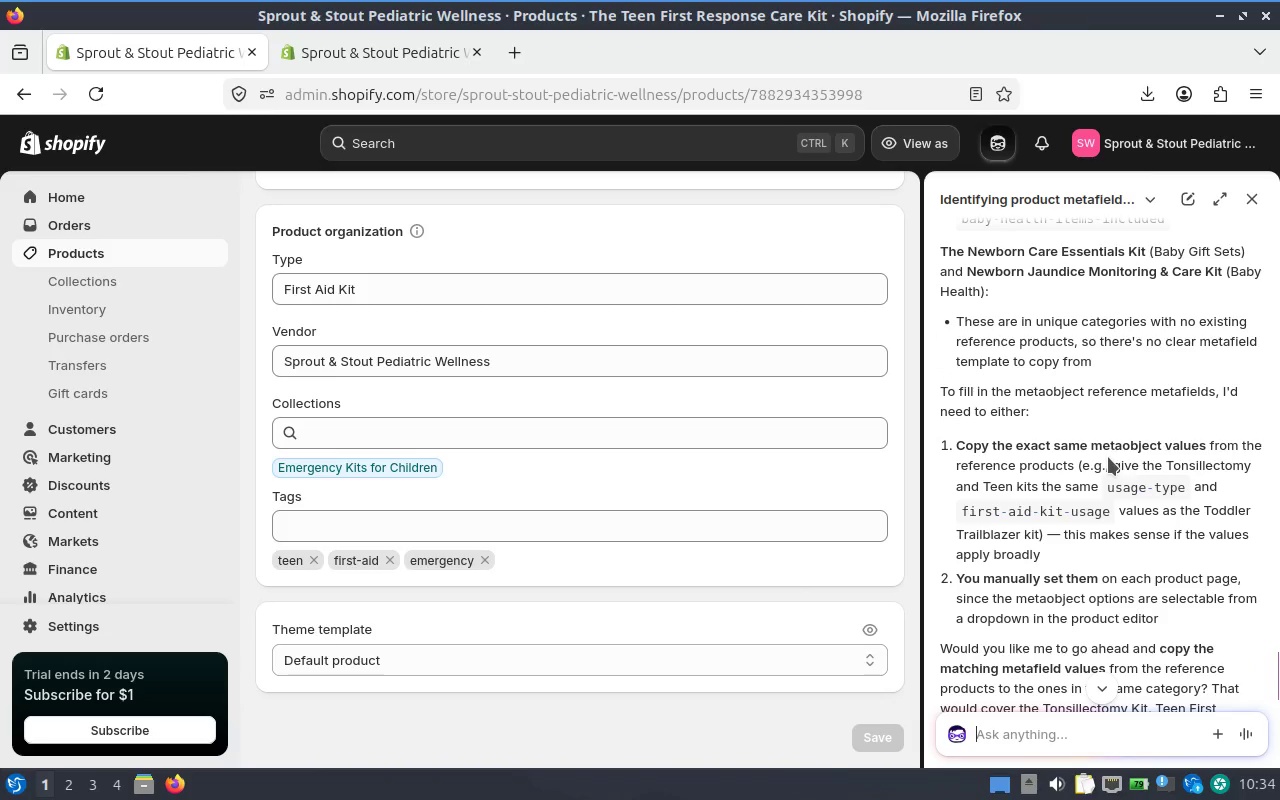 
scroll: coordinate [1119, 463], scroll_direction: down, amount: 3.0
 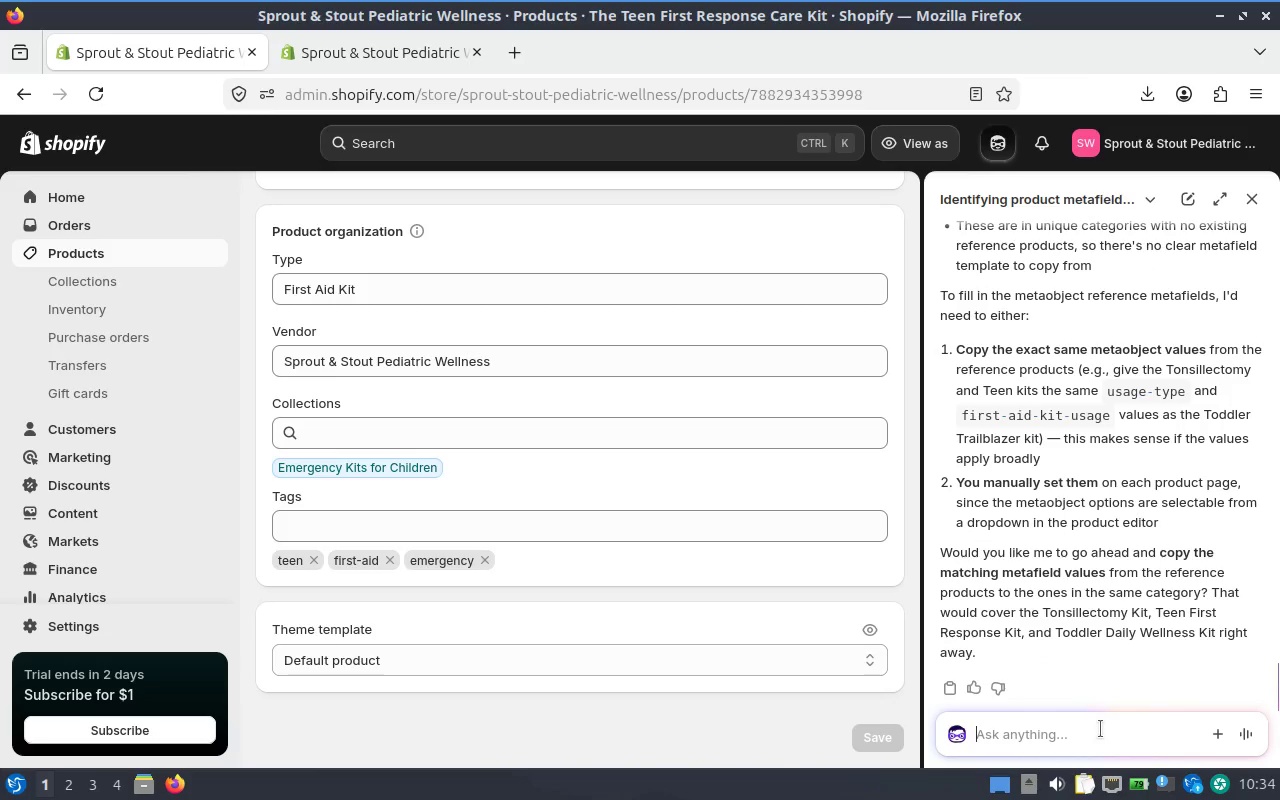 
left_click([1100, 729])
 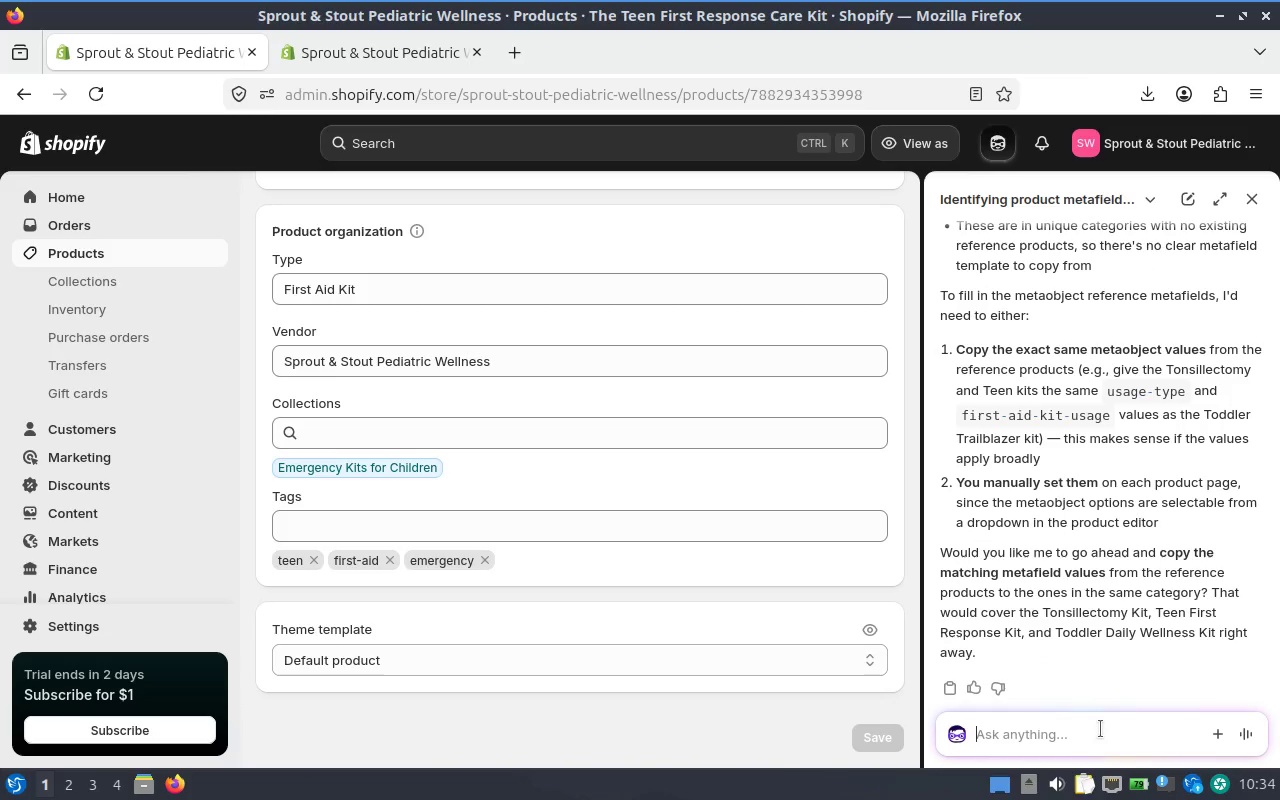 
type(yes)
 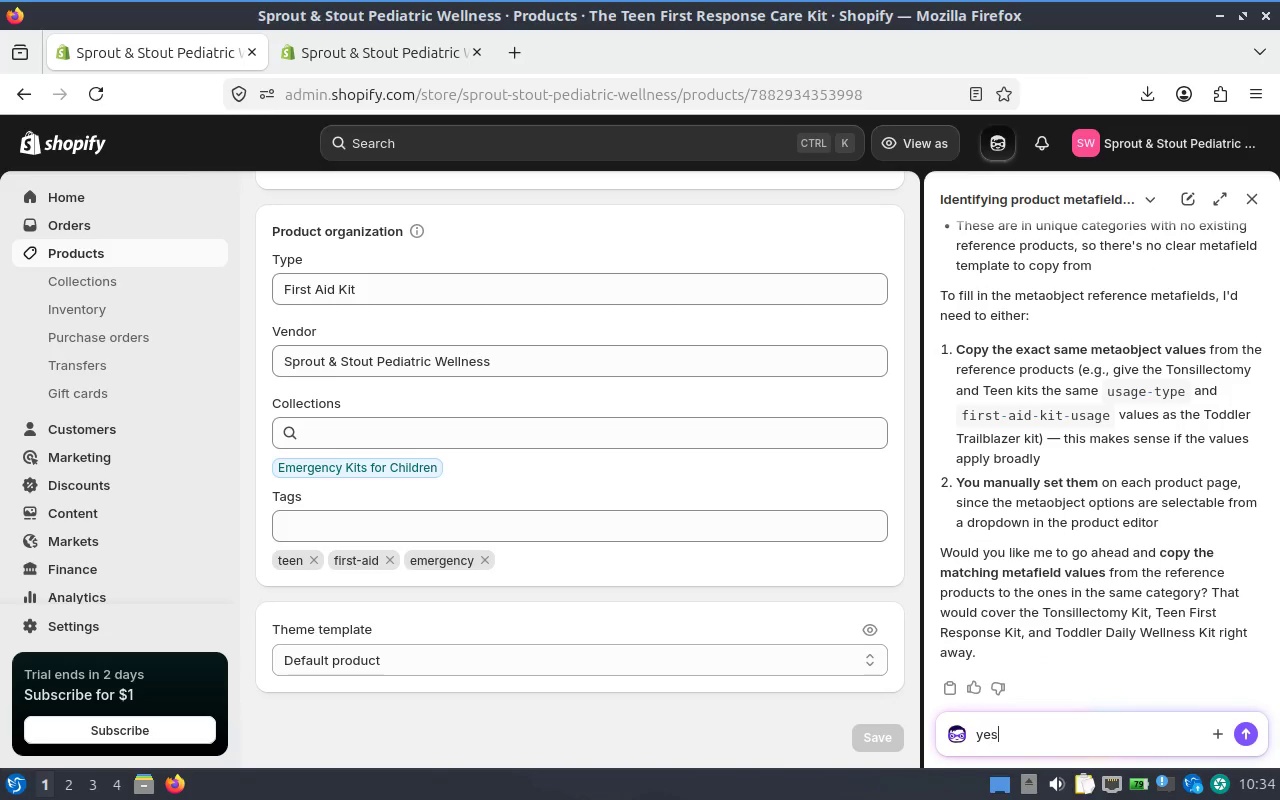 
key(Enter)
 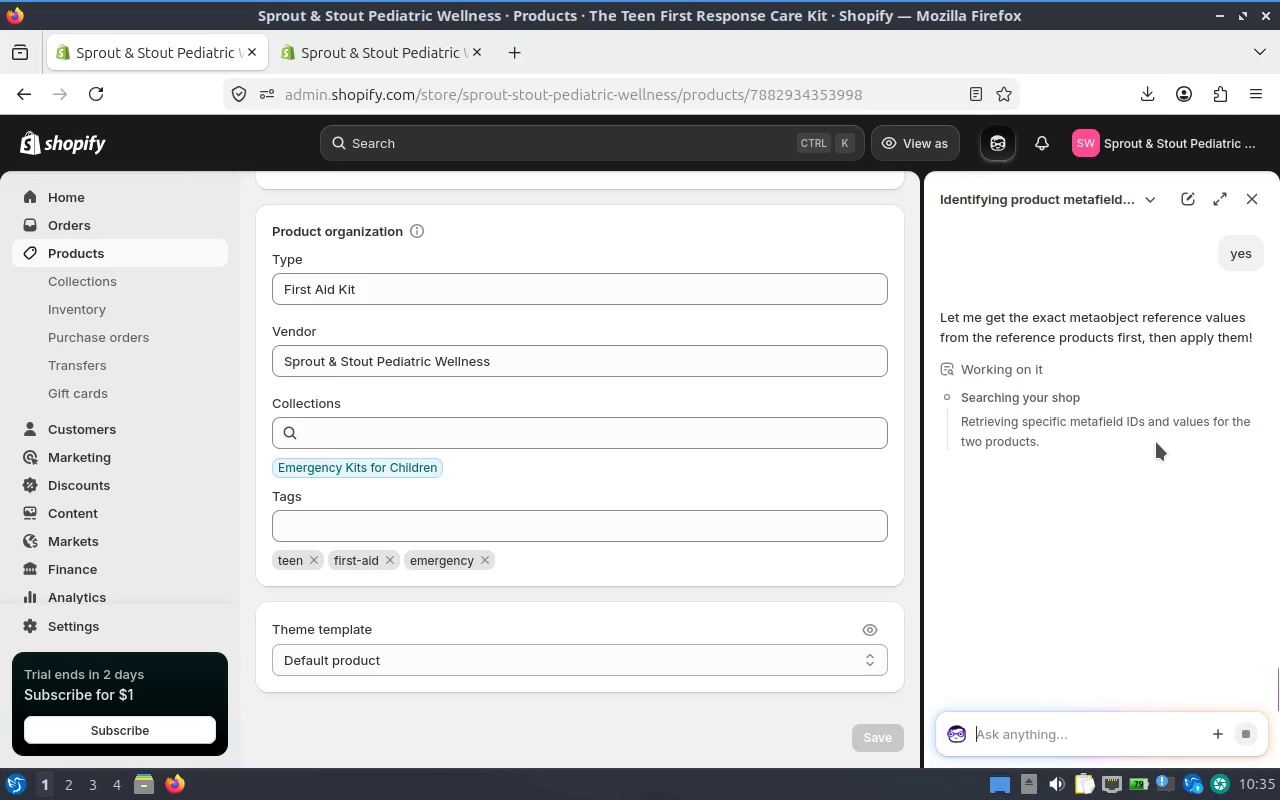 
wait(18.51)
 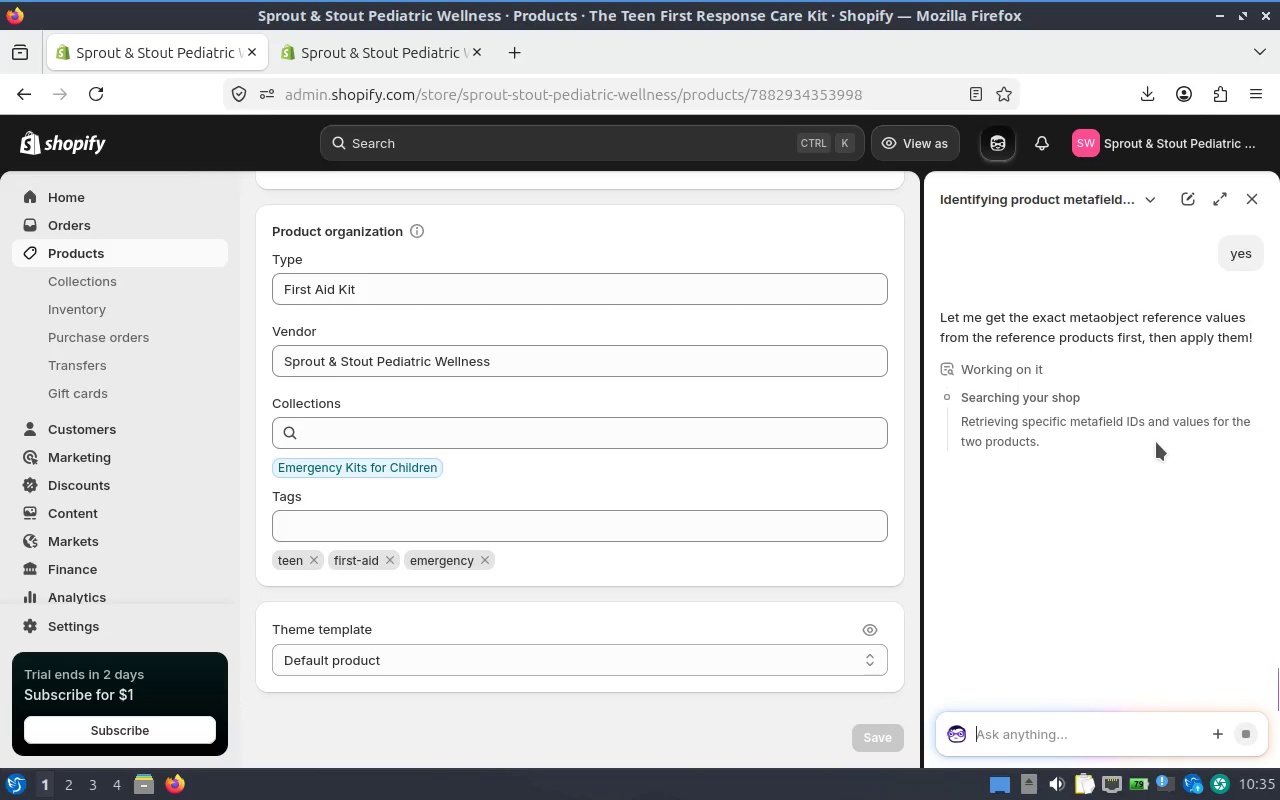 
scroll: coordinate [1167, 426], scroll_direction: down, amount: 1.0
 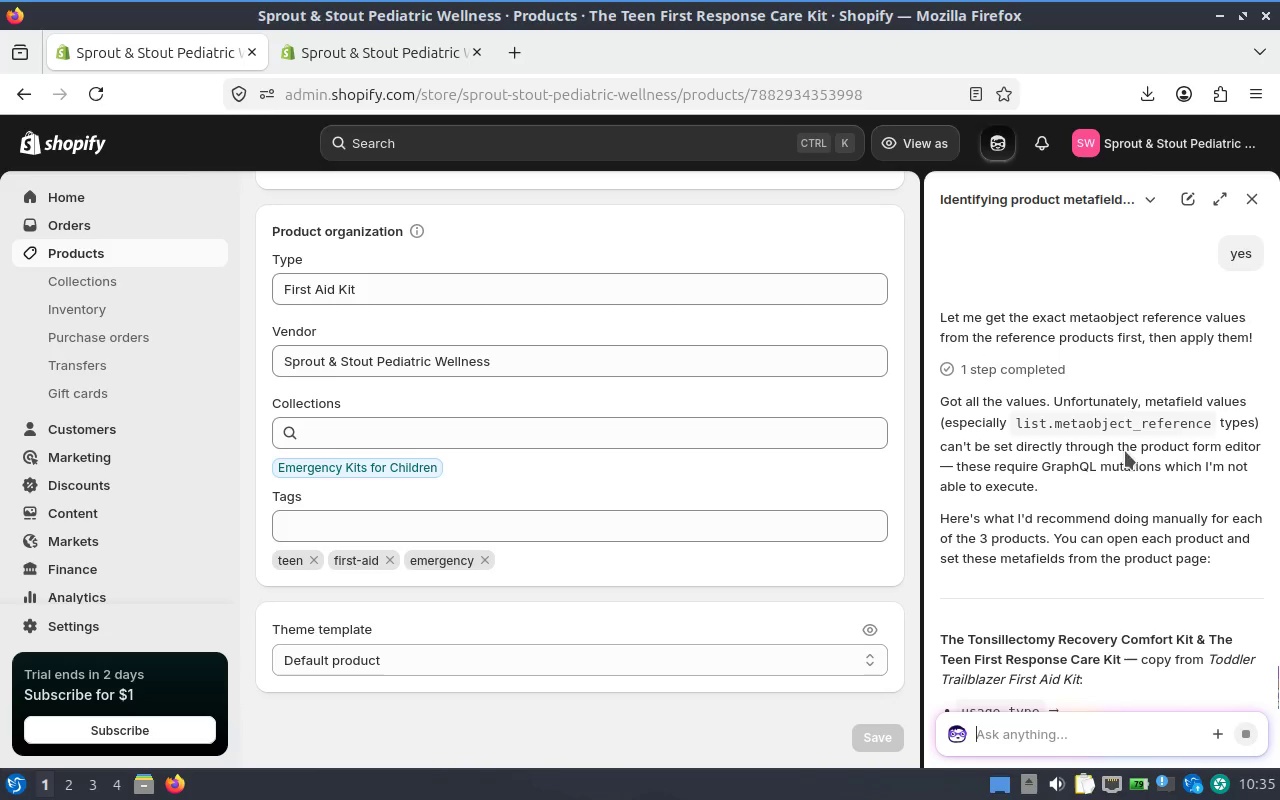 
wait(7.56)
 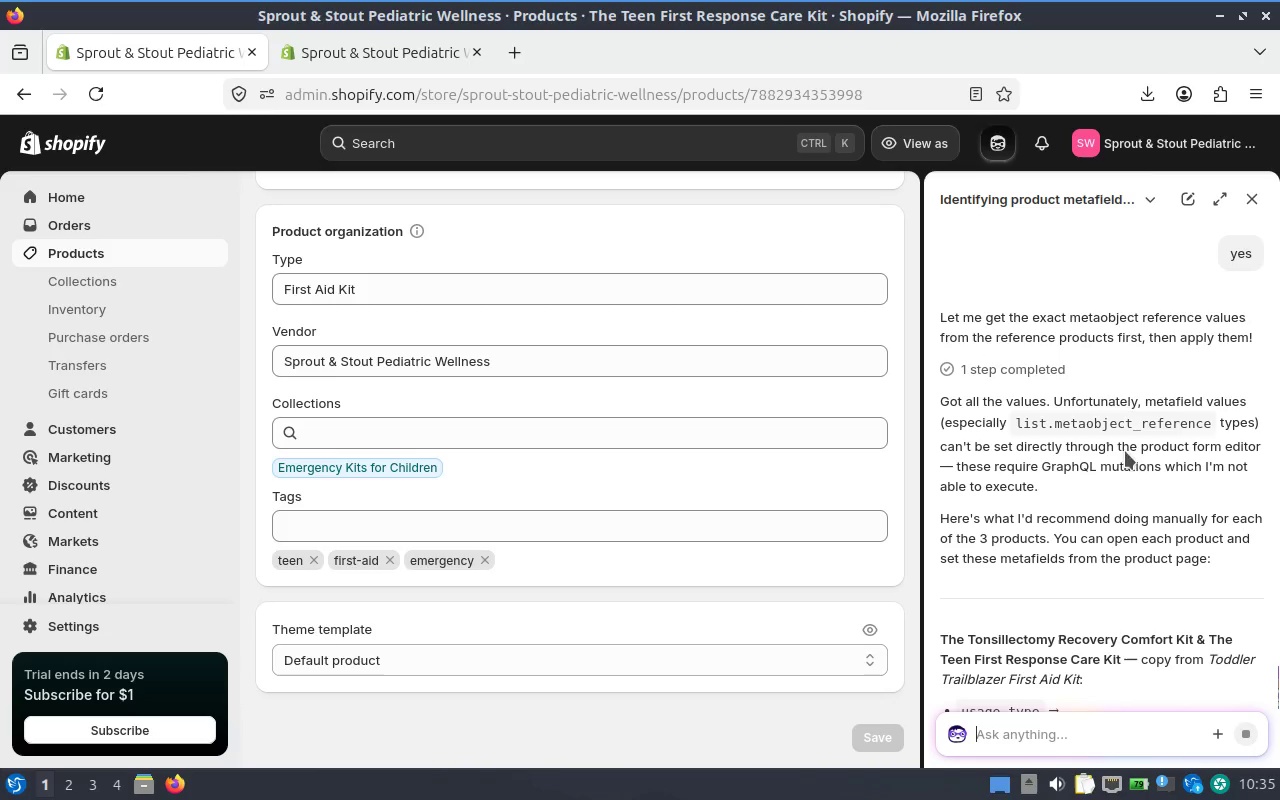 
scroll: coordinate [1179, 457], scroll_direction: down, amount: 2.0
 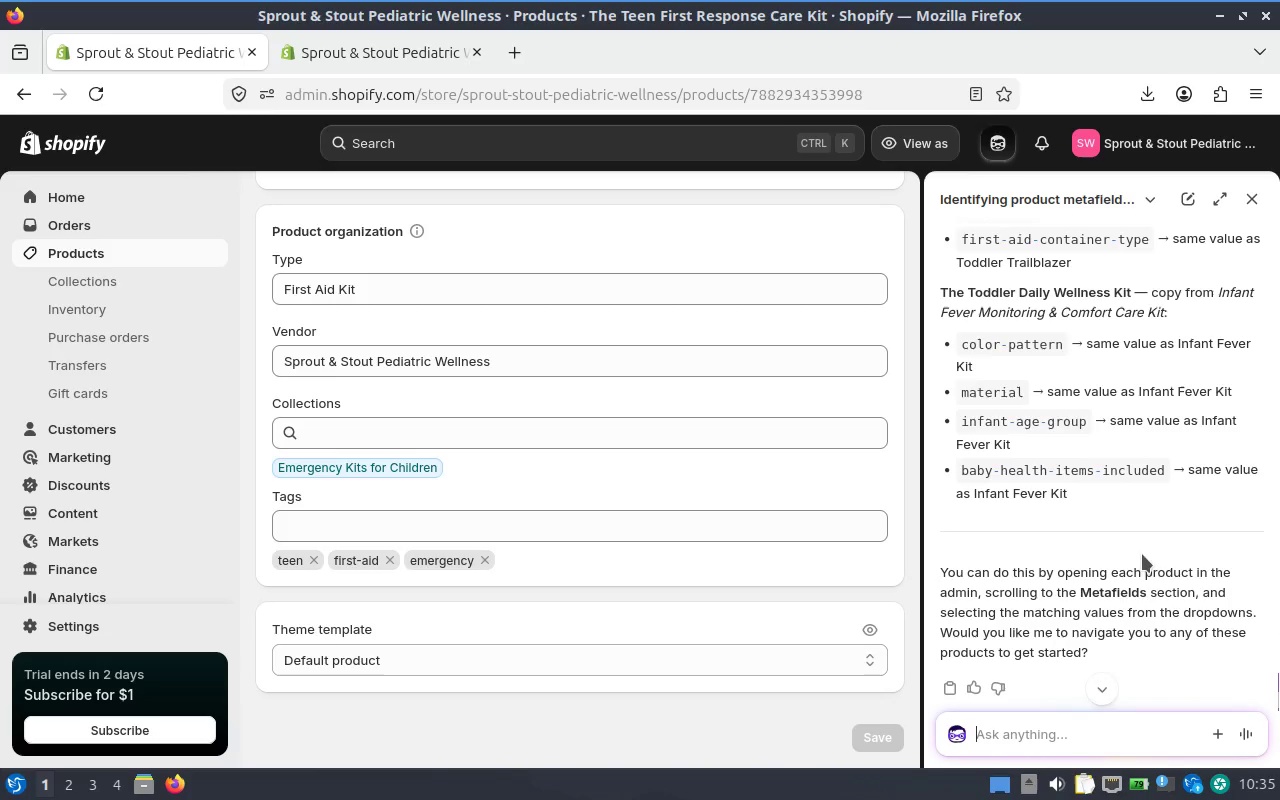 
left_click([1090, 720])
 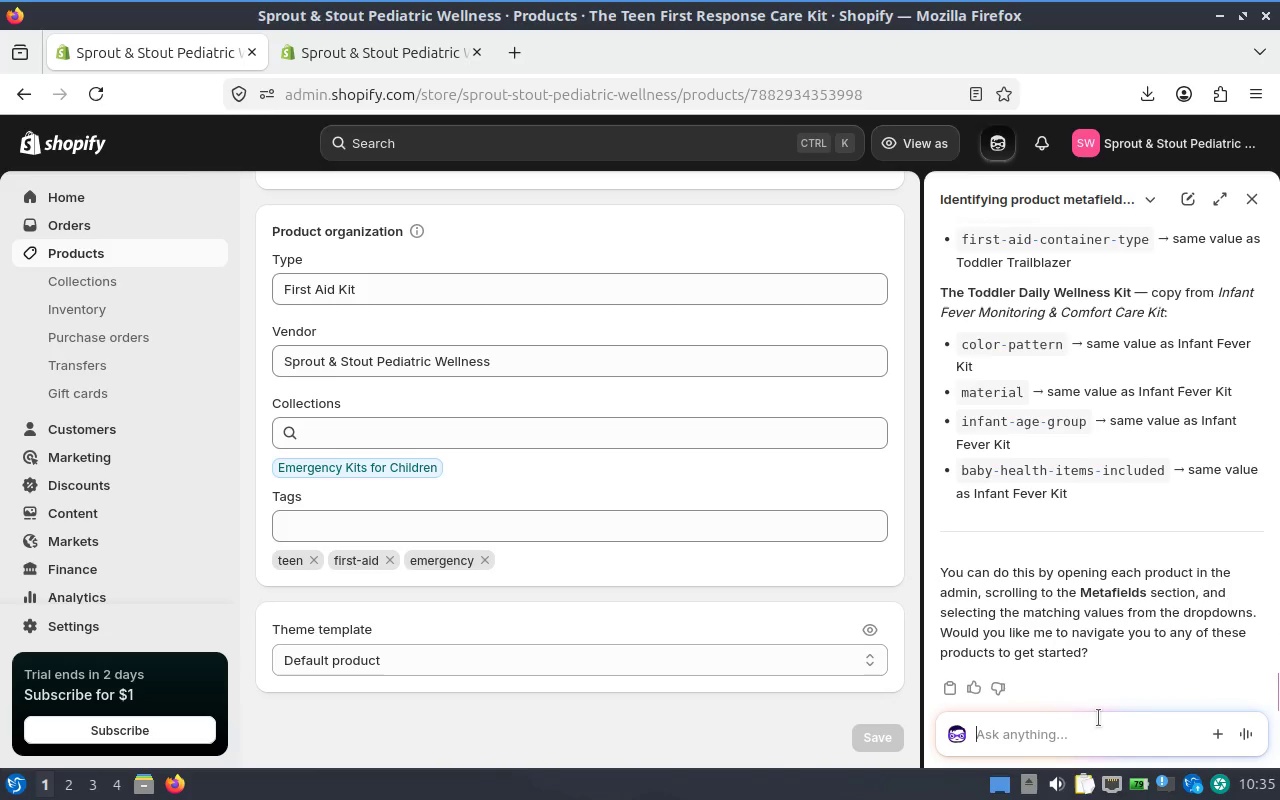 
type(leave it move to next inconsistency)
 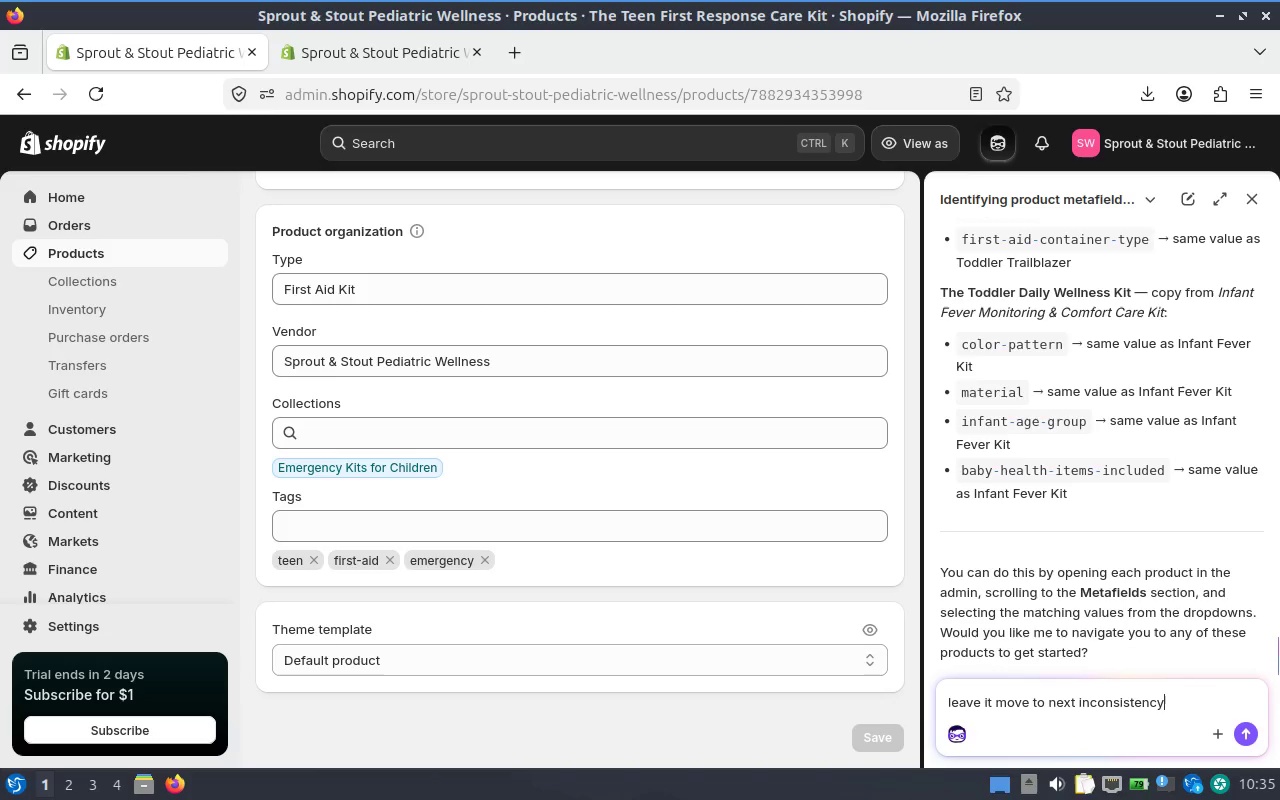 
key(Enter)
 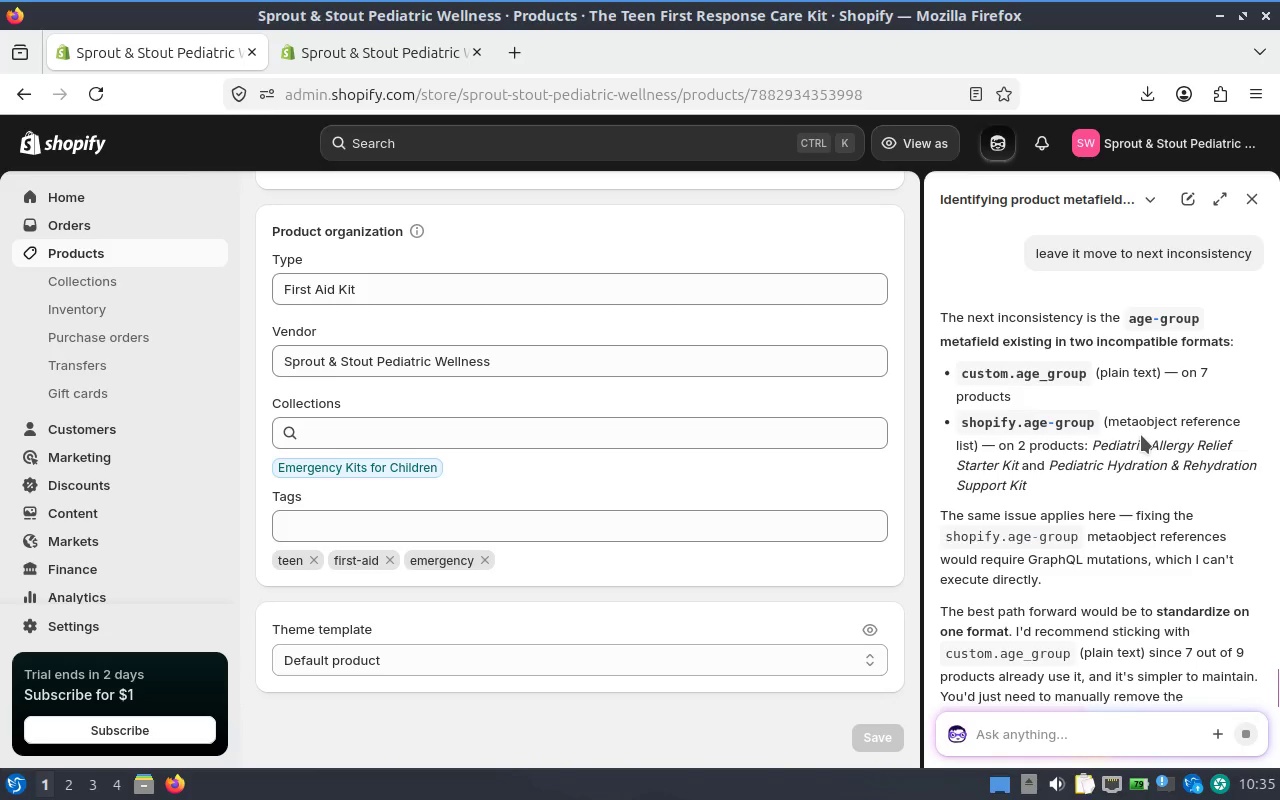 
wait(12.21)
 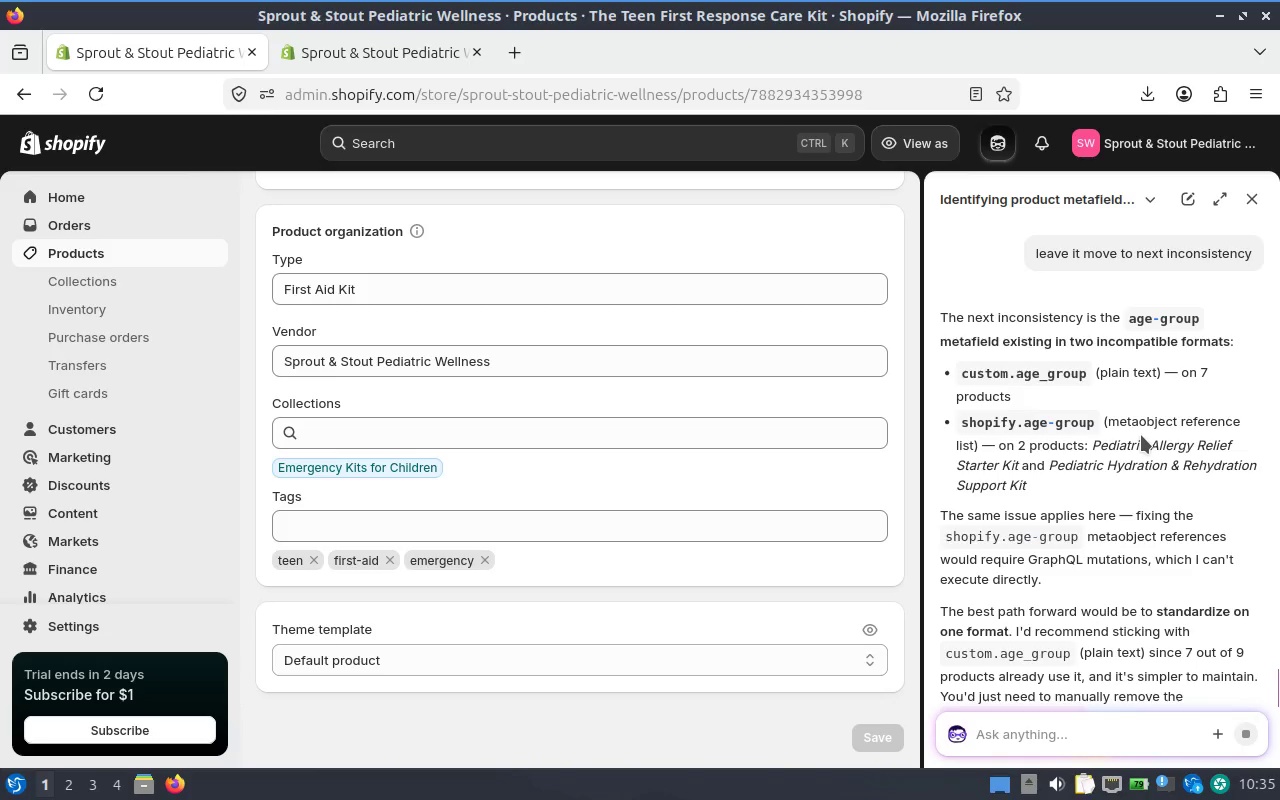 
scroll: coordinate [1141, 435], scroll_direction: down, amount: 2.0
 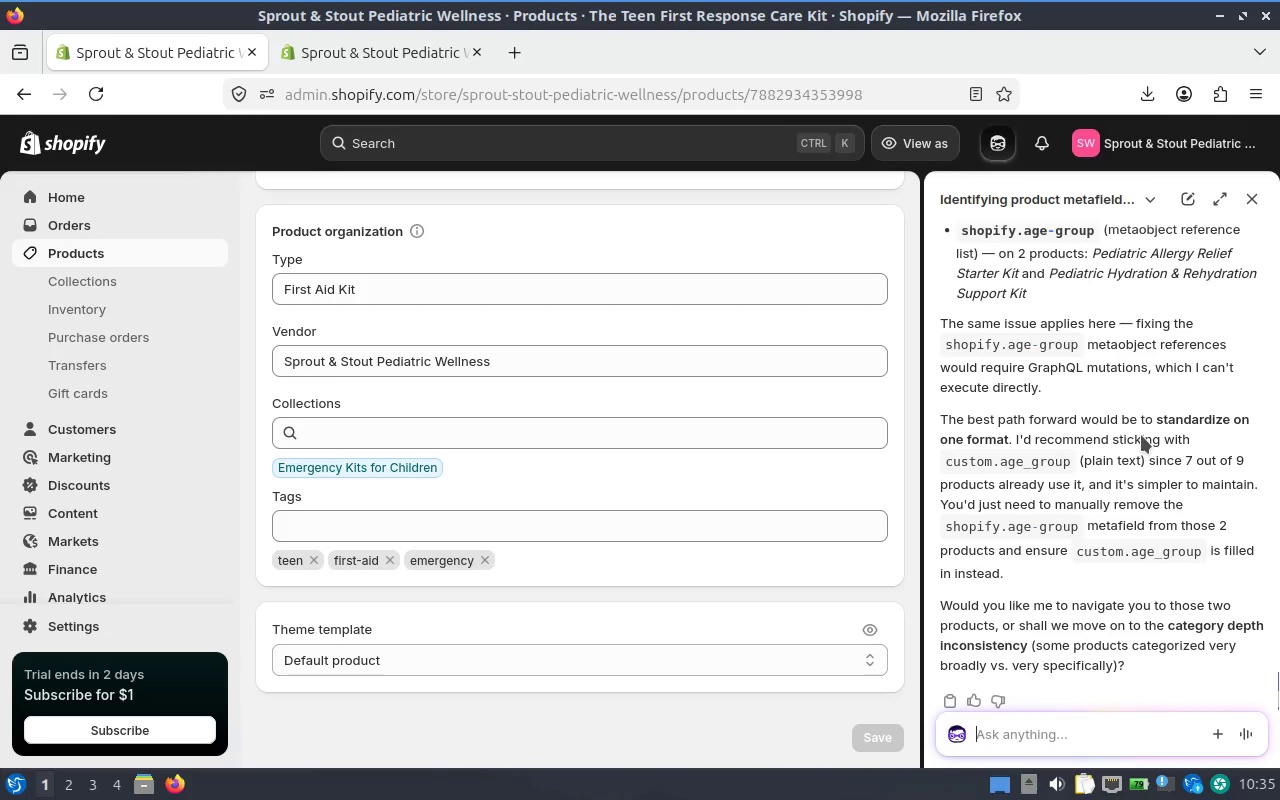 
scroll: coordinate [1141, 435], scroll_direction: up, amount: 2.0
 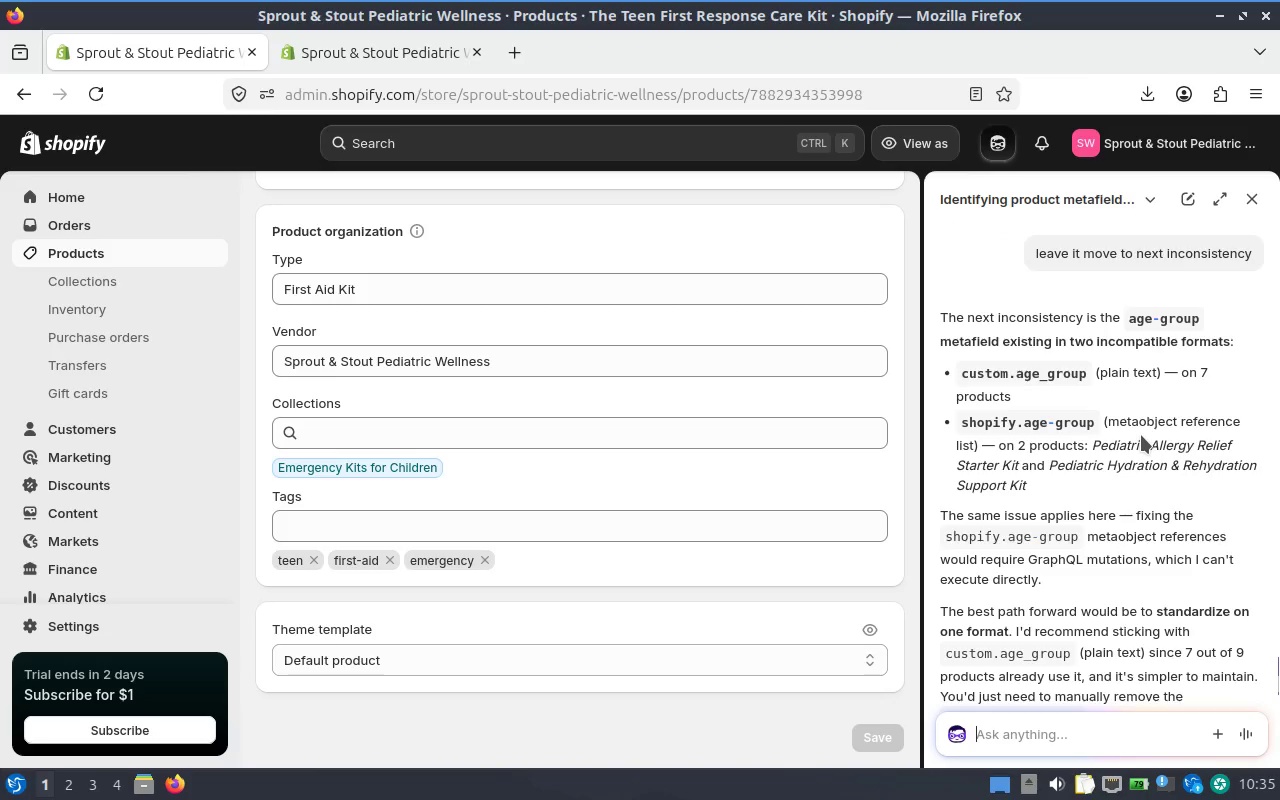 
scroll: coordinate [1141, 435], scroll_direction: down, amount: 2.0
 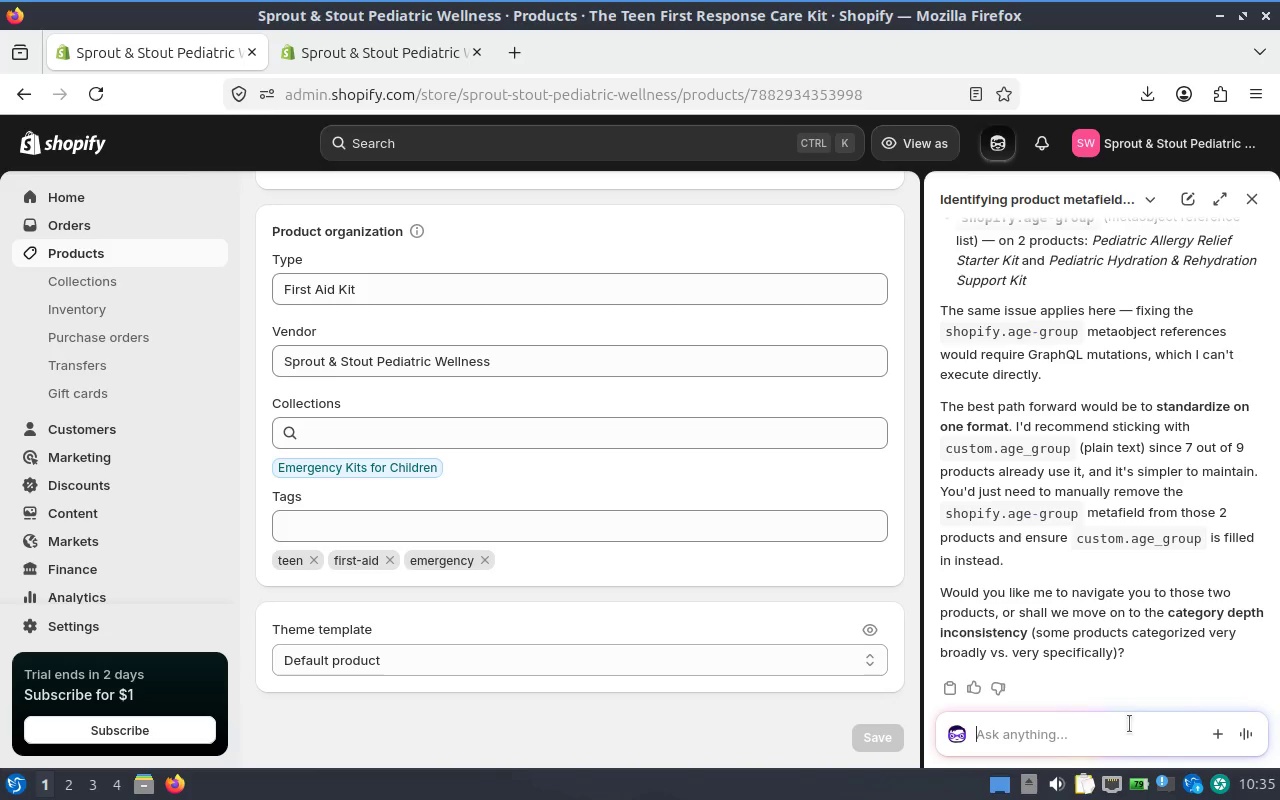 
wait(11.07)
 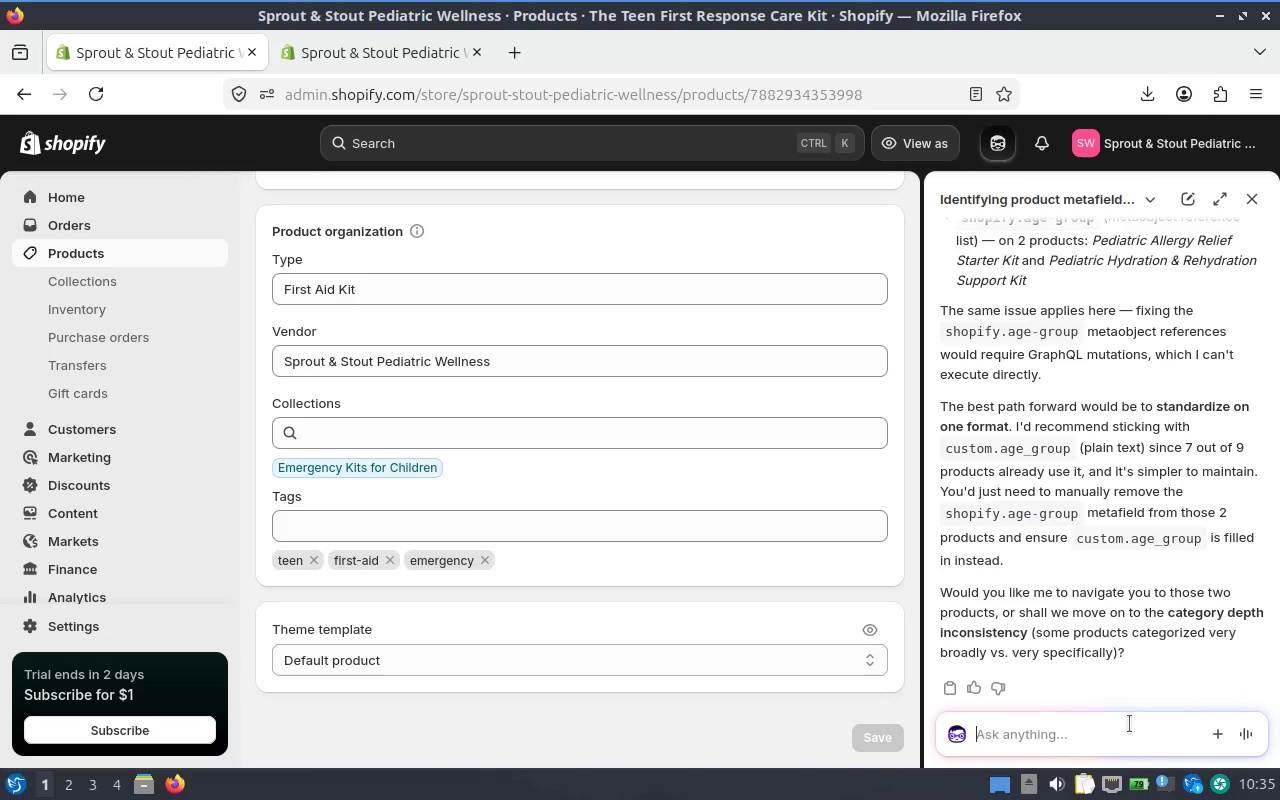 
left_click([1250, 206])
 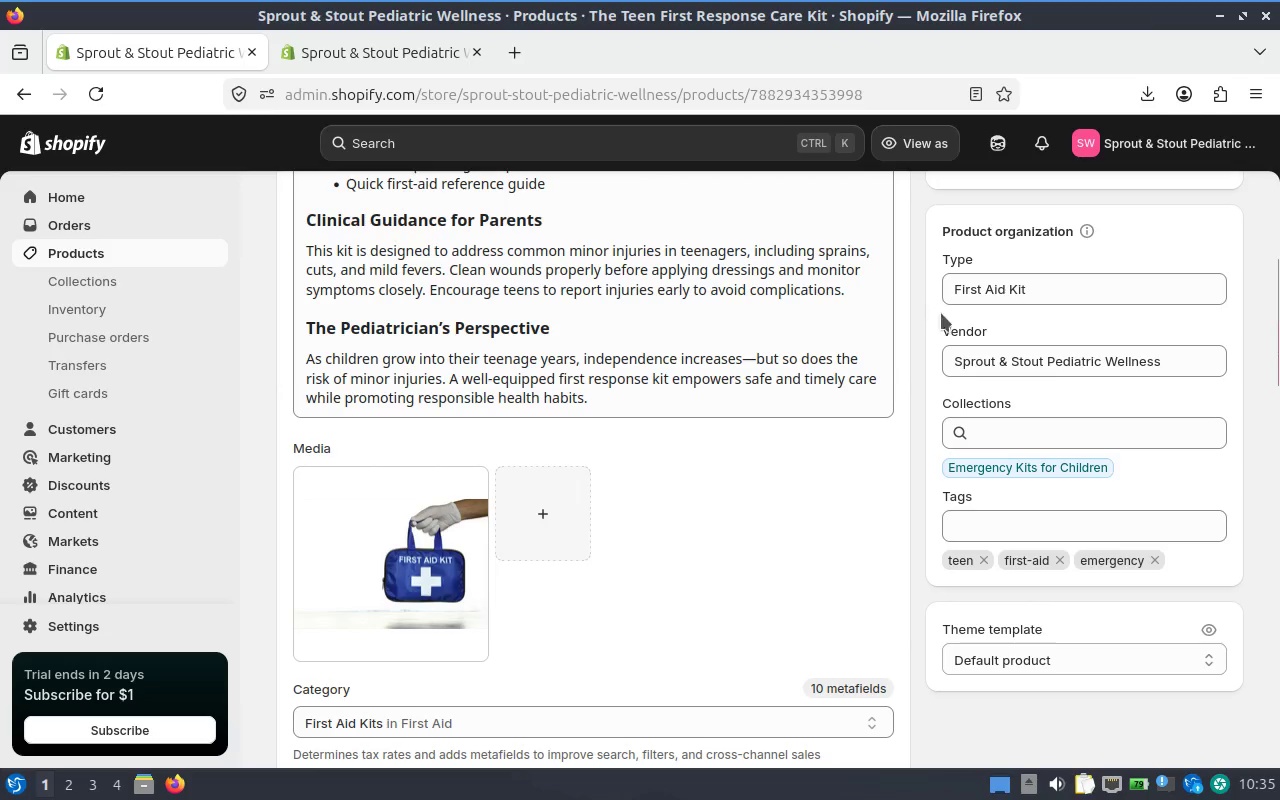 
scroll: coordinate [831, 358], scroll_direction: up, amount: 11.0
 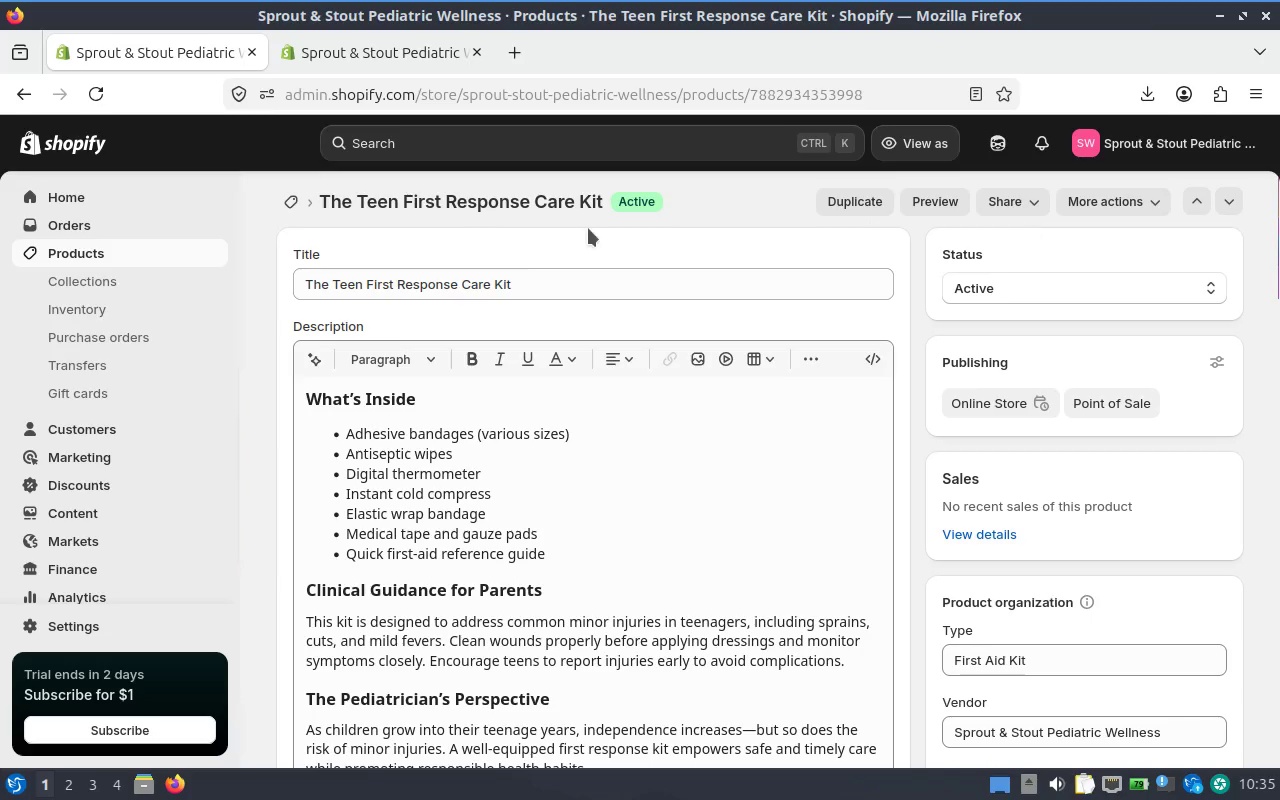 
left_click([95, 253])
 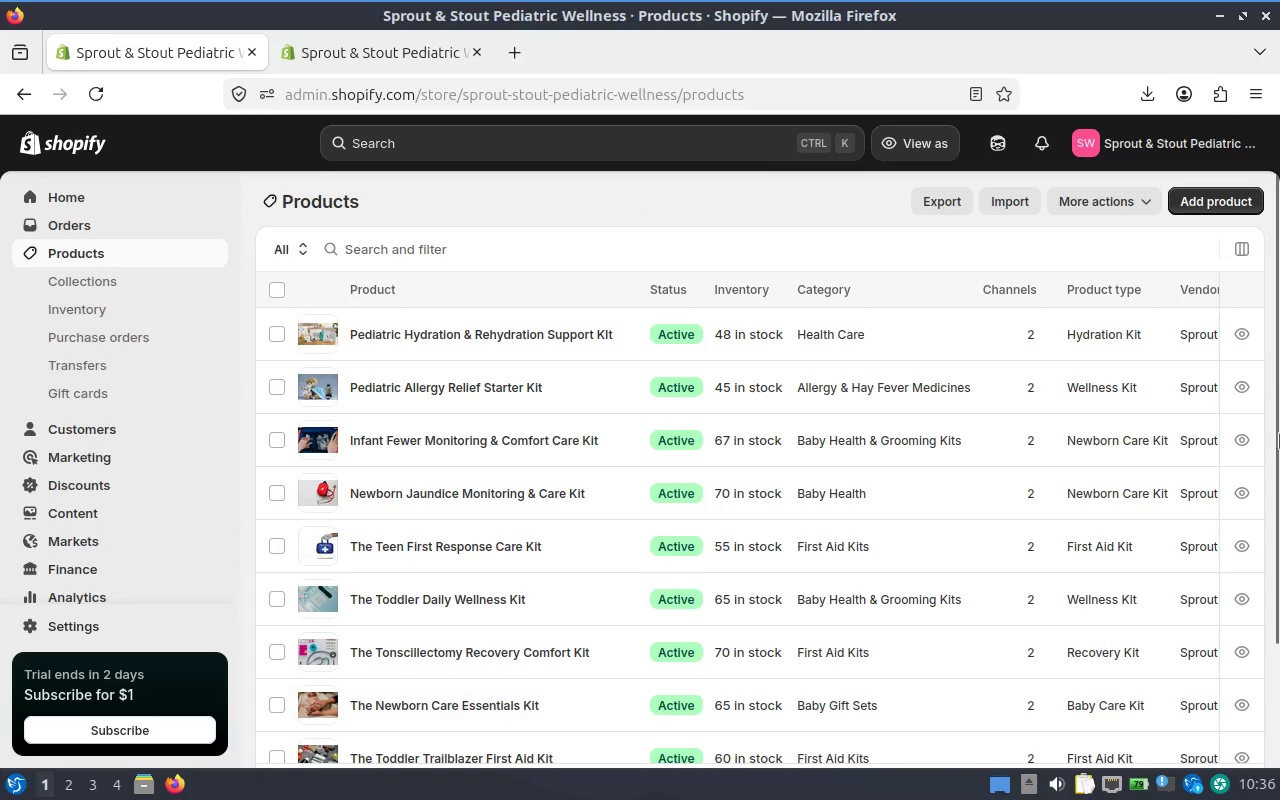 
left_click([940, 195])
 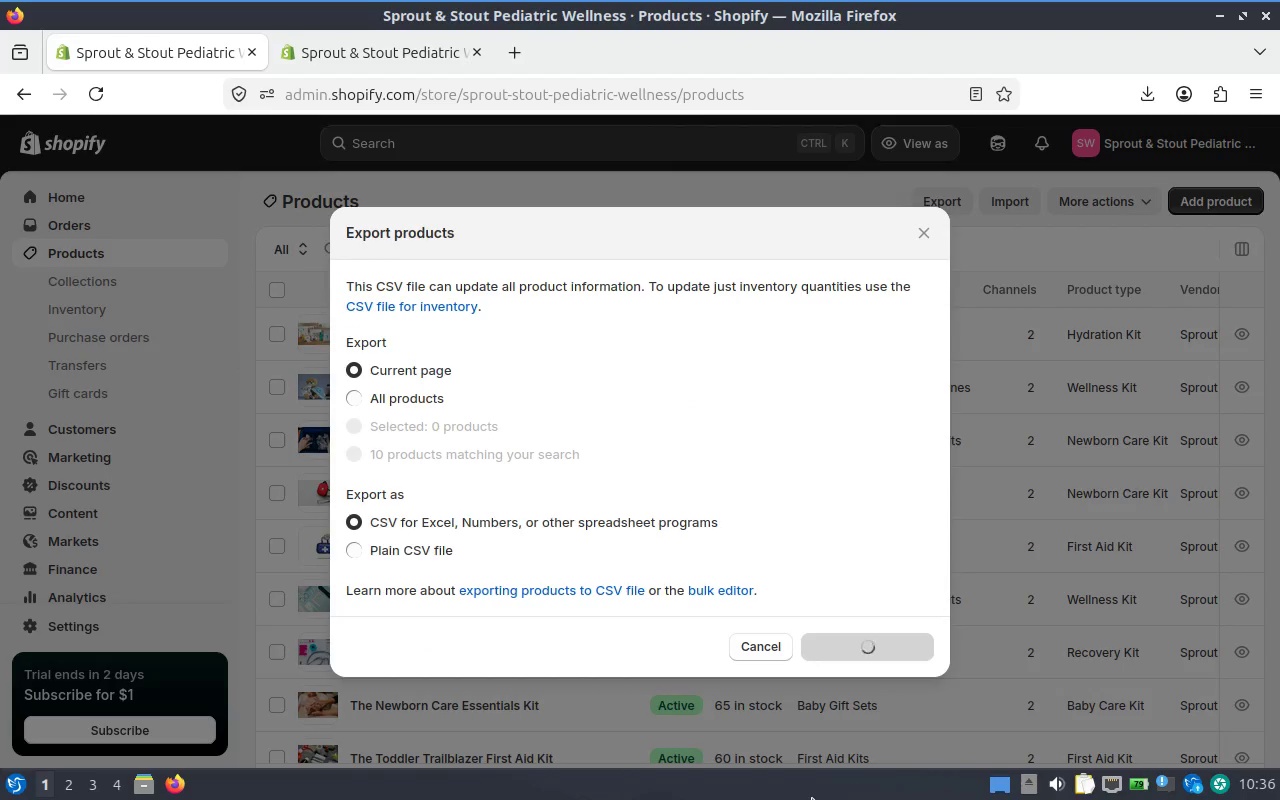 
wait(5.39)
 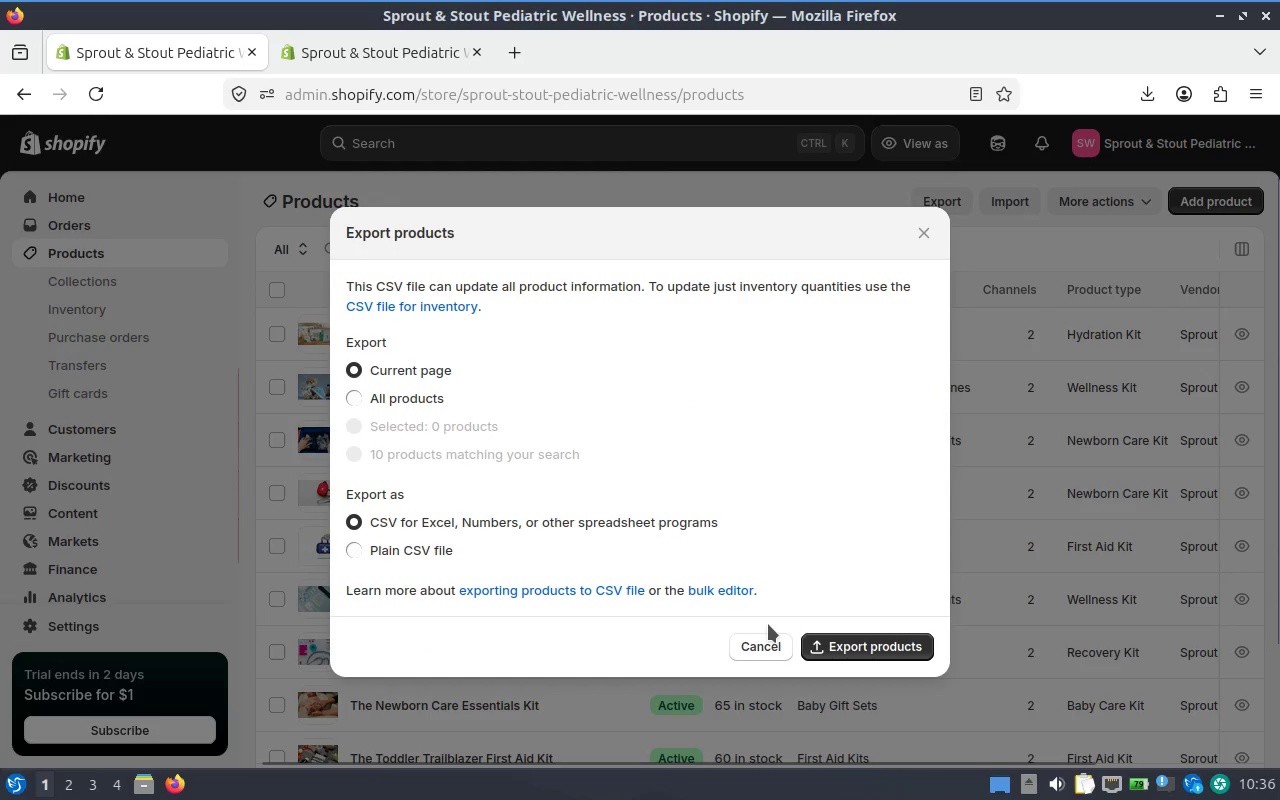 
mouse_move([867, 678])
 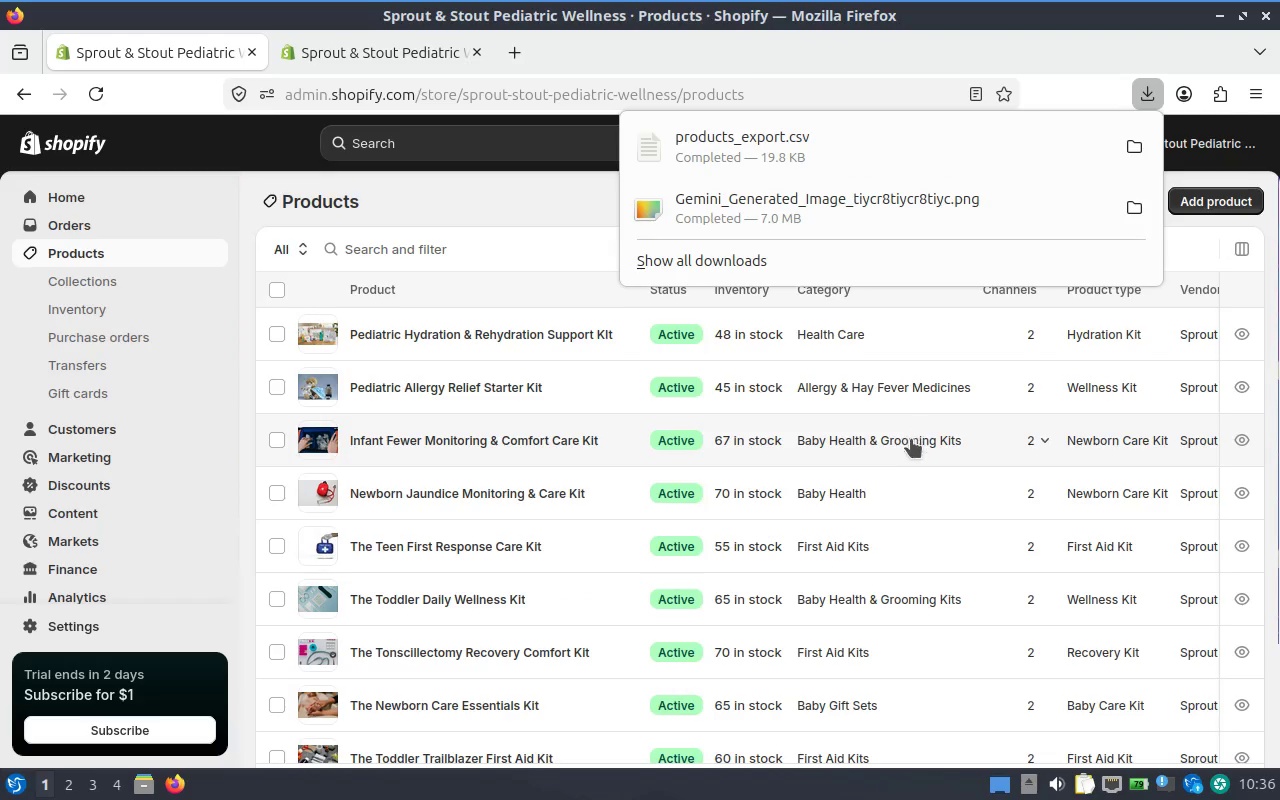 
mouse_move([843, 185])
 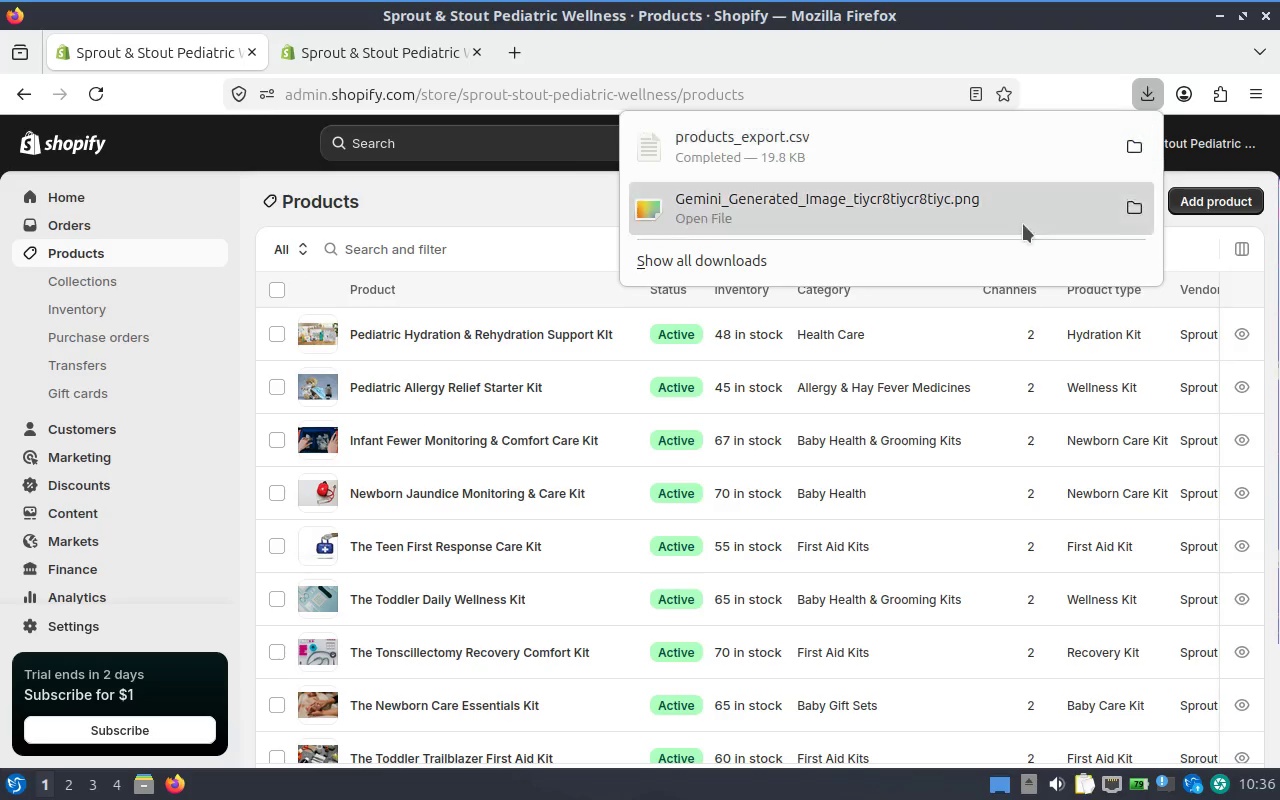 
wait(5.03)
 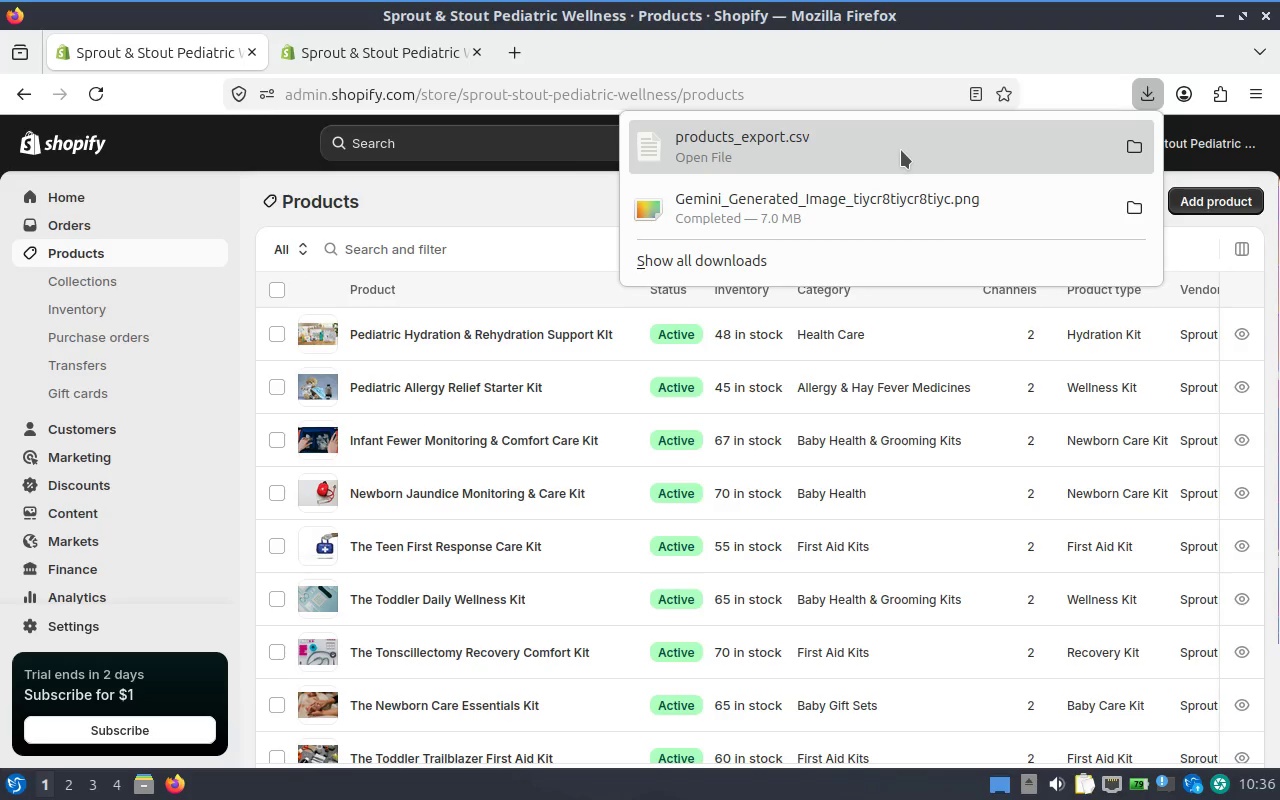 
left_click([1017, 140])
 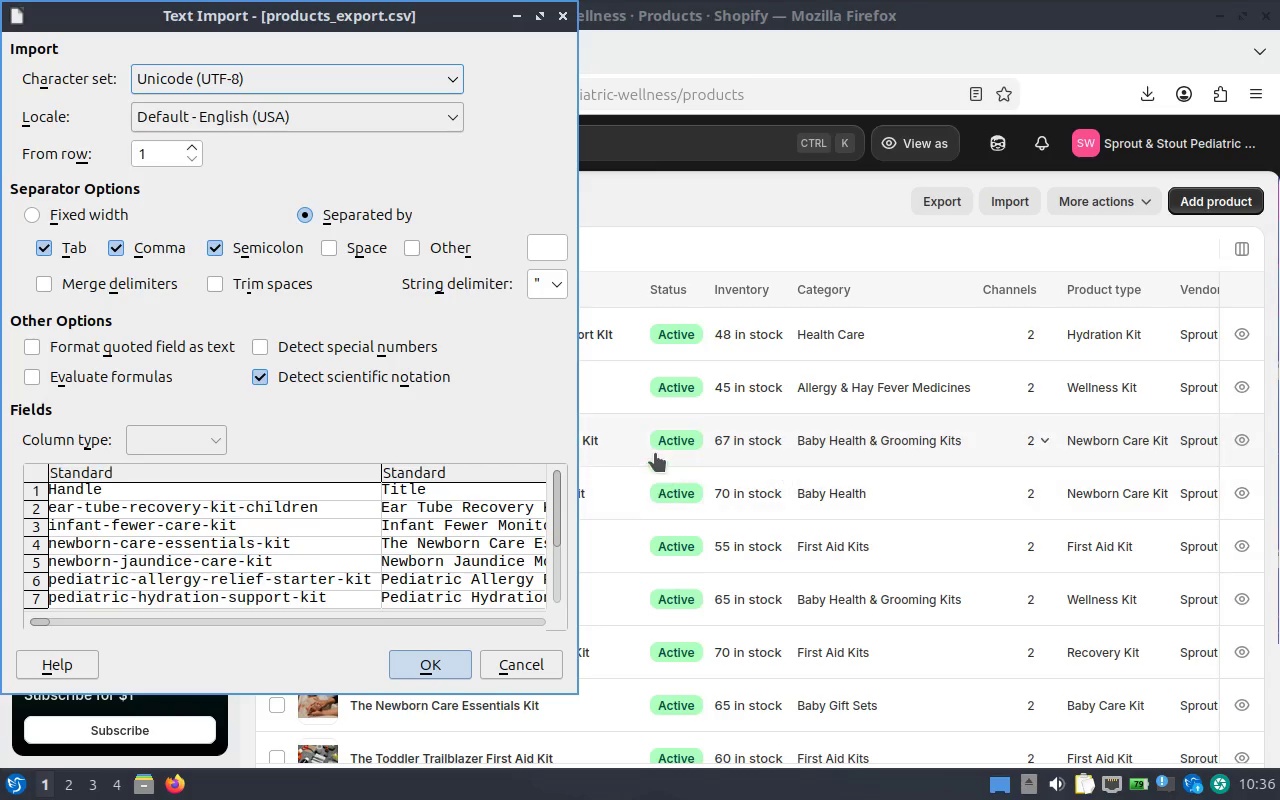 
left_click([430, 668])
 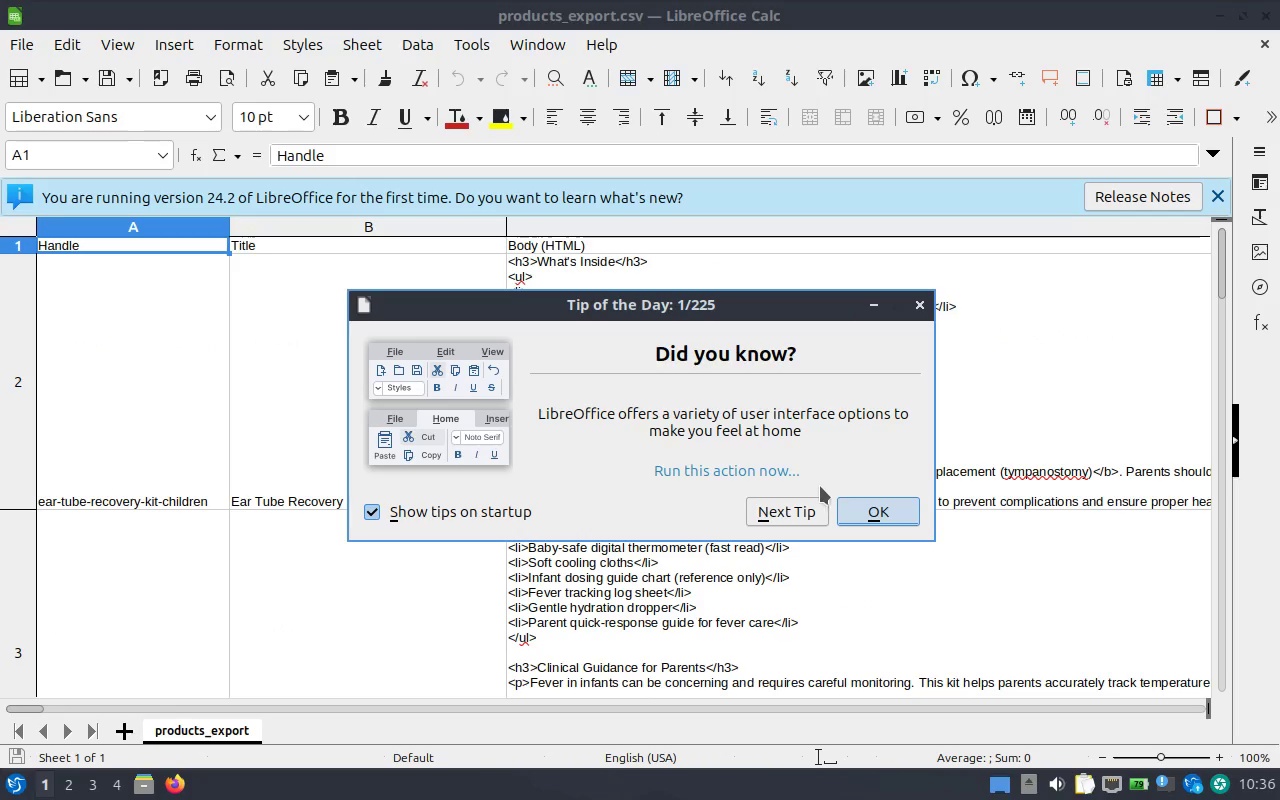 
left_click([854, 503])
 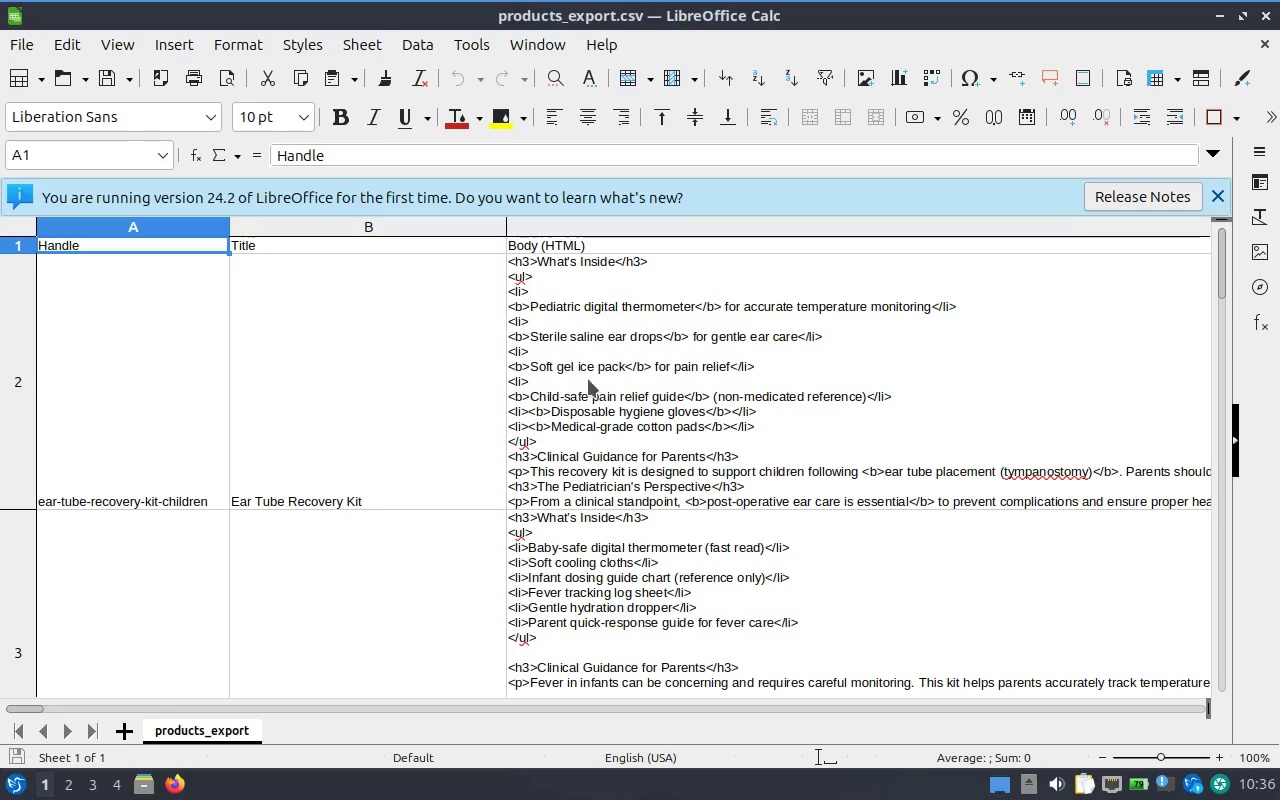 
scroll: coordinate [592, 369], scroll_direction: down, amount: 7.0
 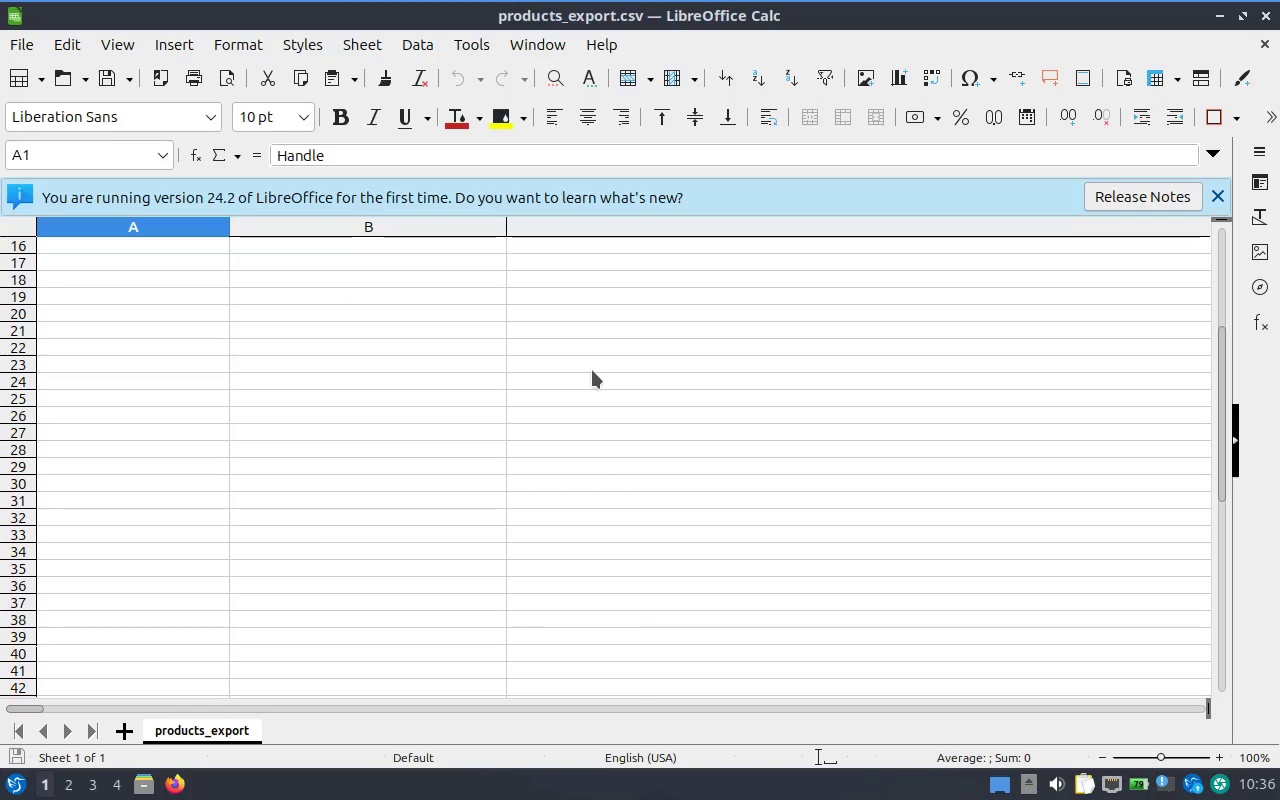 
scroll: coordinate [592, 370], scroll_direction: up, amount: 7.0
 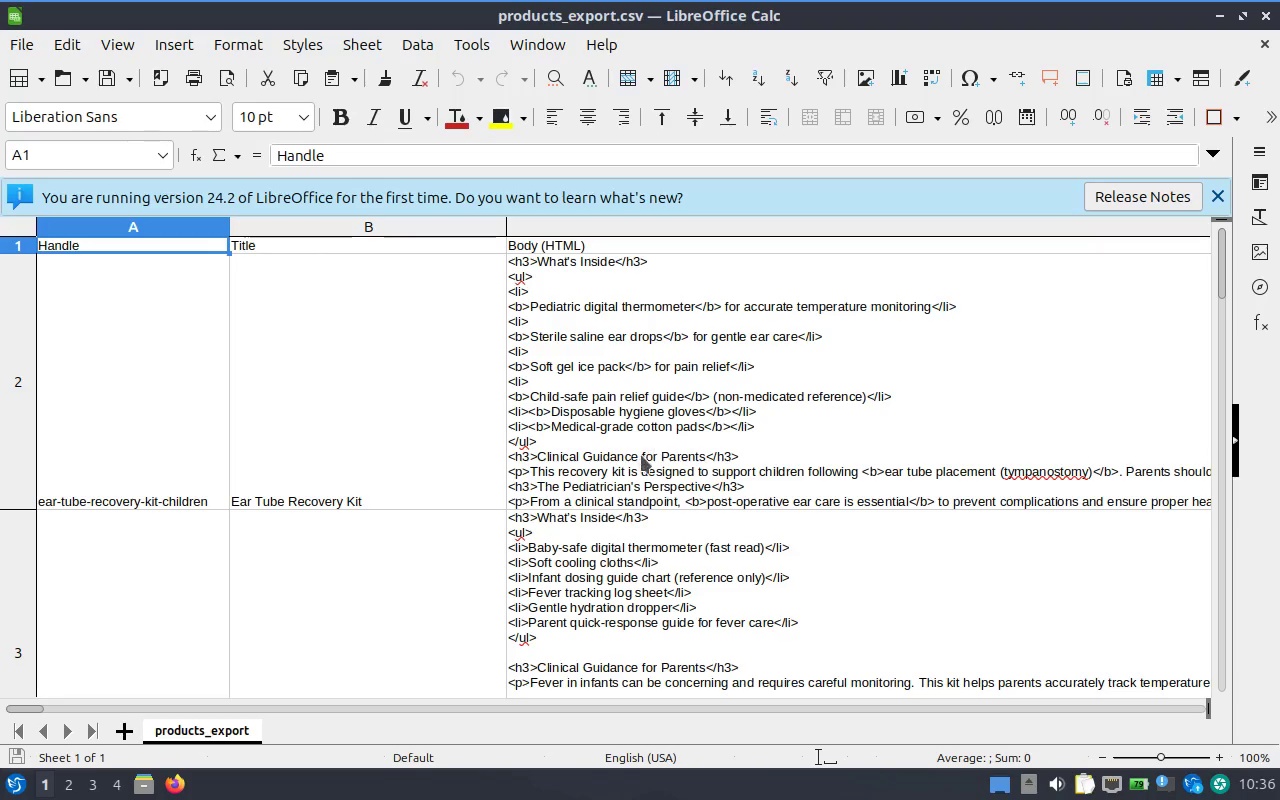 
hold_key(key=ShiftLeft, duration=16.69)
scroll: coordinate [576, 483], scroll_direction: down, amount: 70.0
 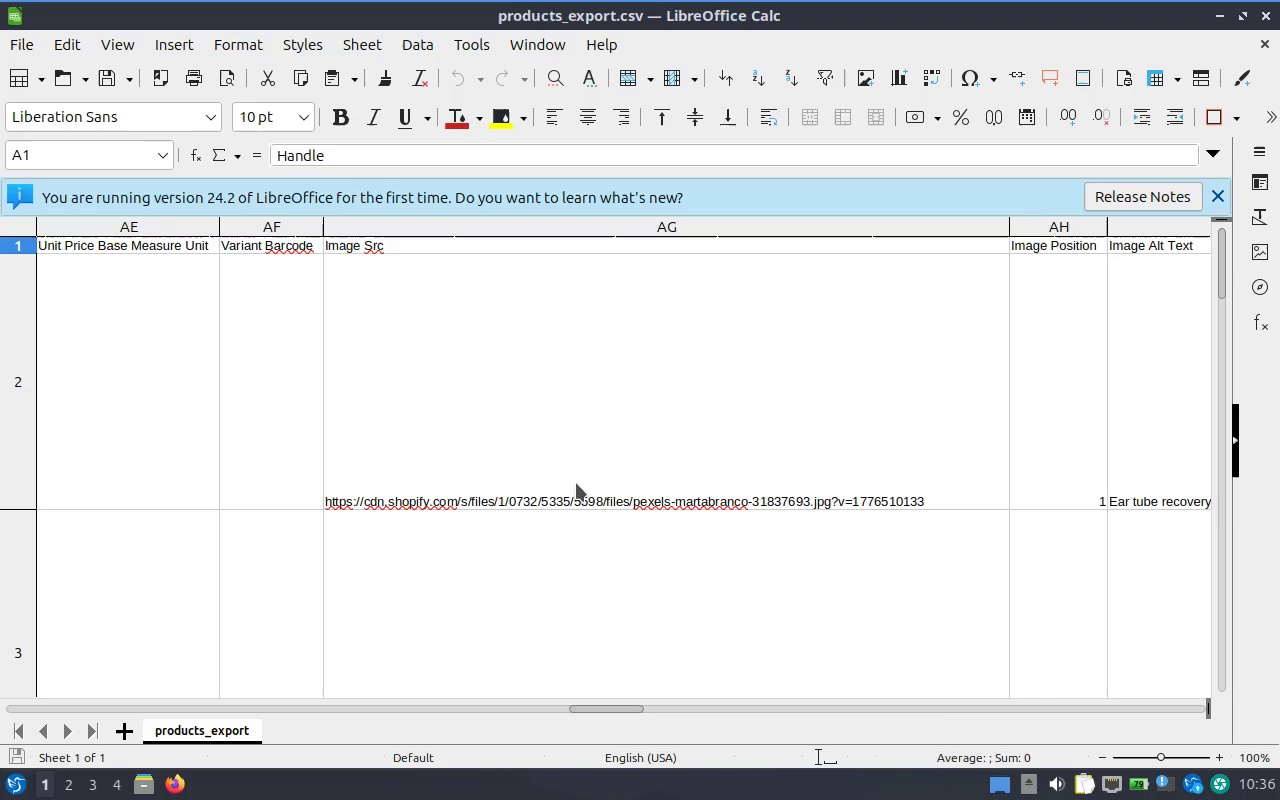 
scroll: coordinate [576, 483], scroll_direction: down, amount: 4.0
 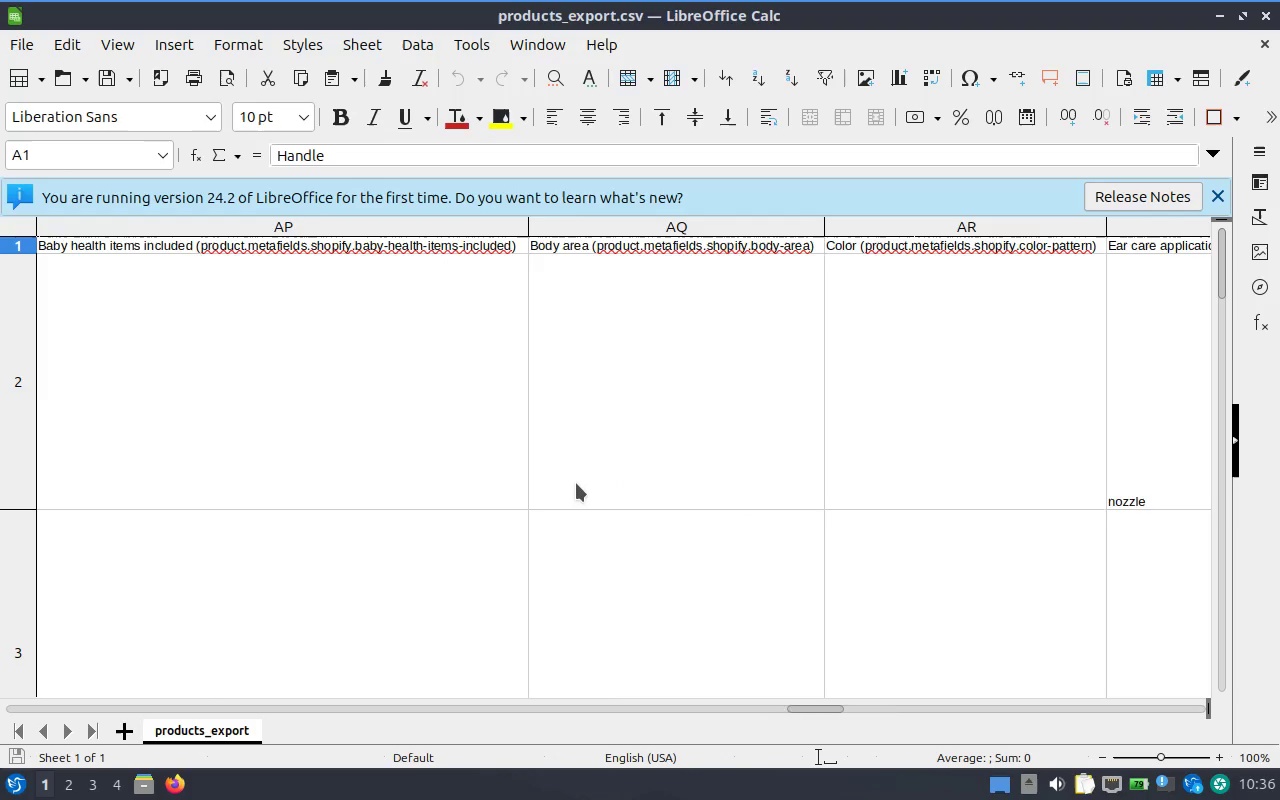 
left_click([1268, 35])
 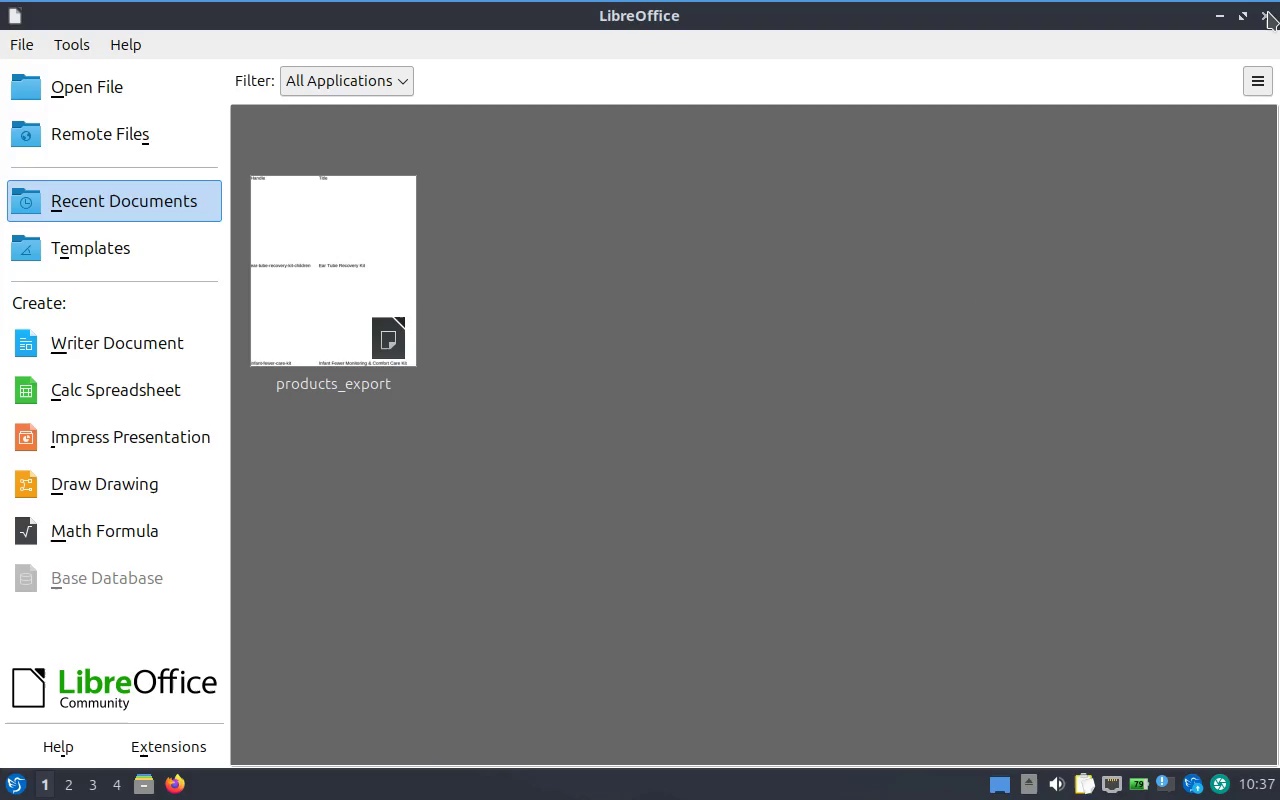 
wait(5.32)
 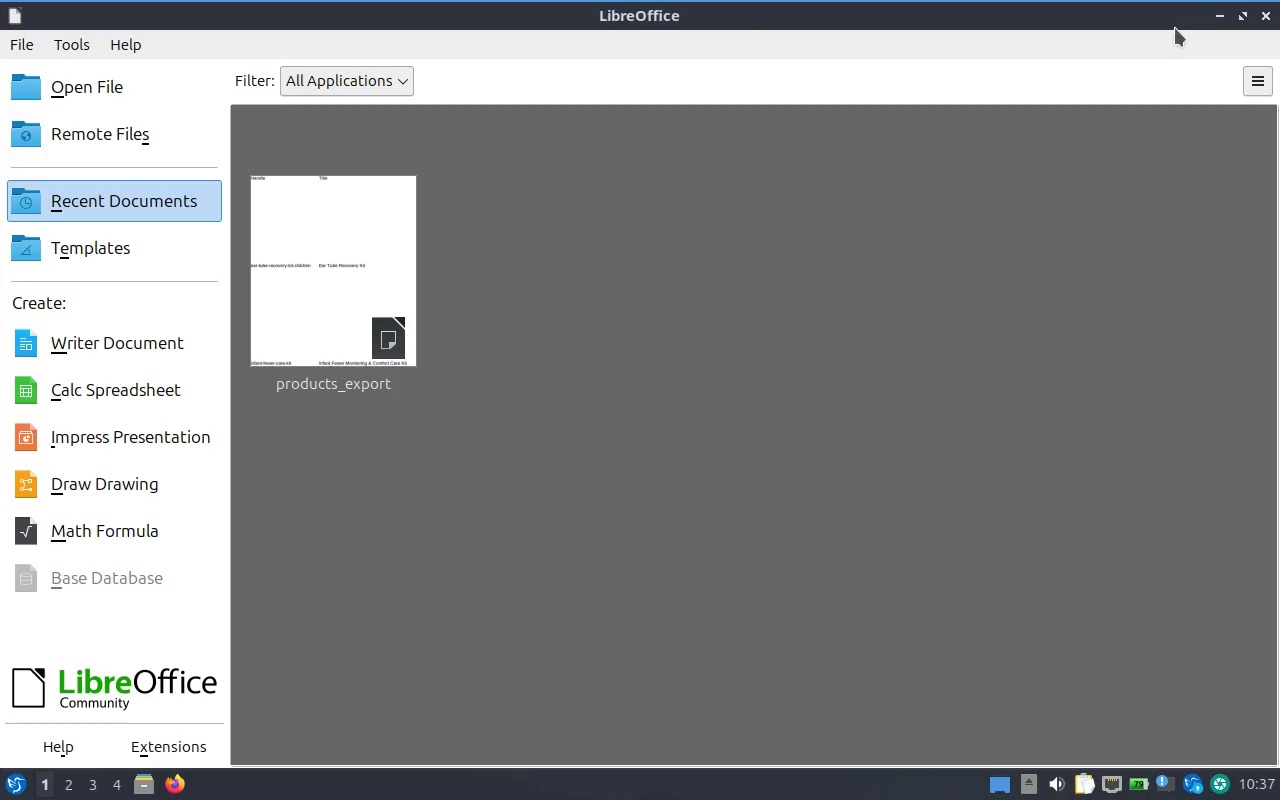 
left_click([1268, 12])
 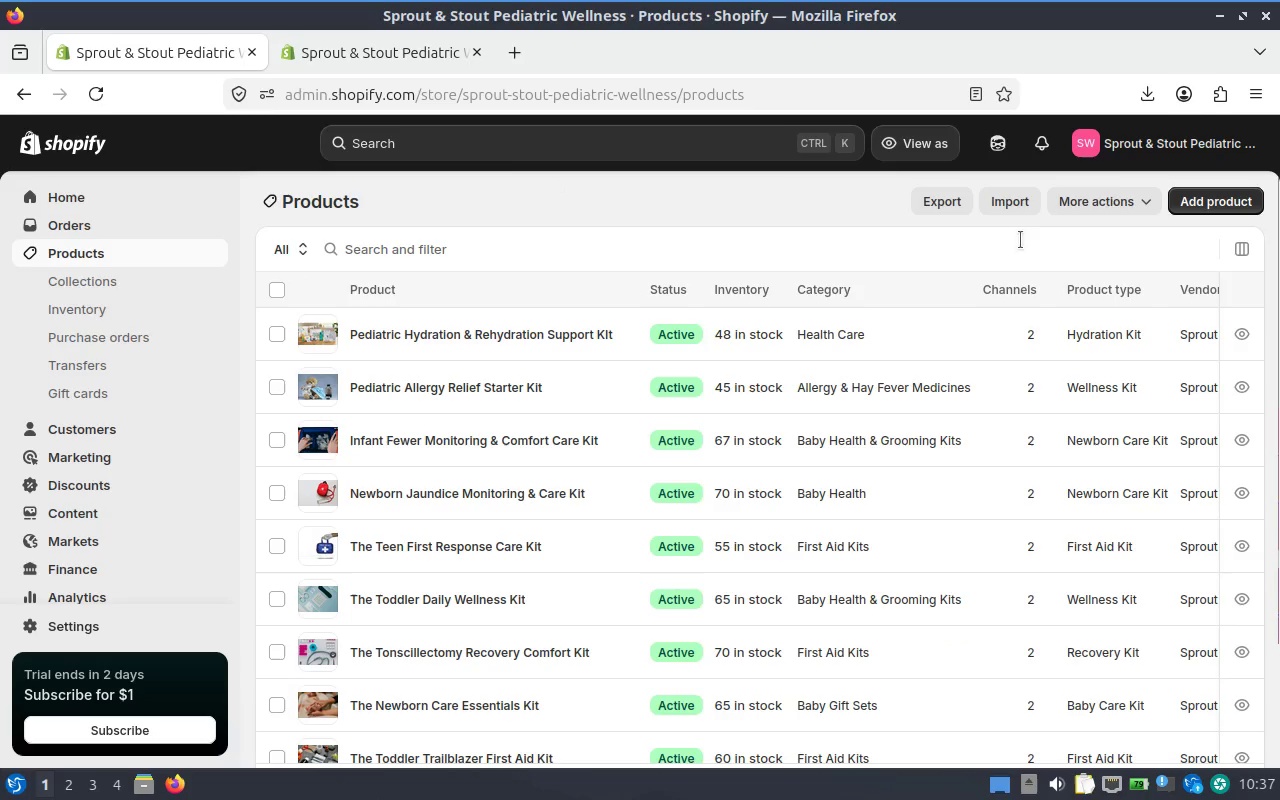 
wait(5.95)
 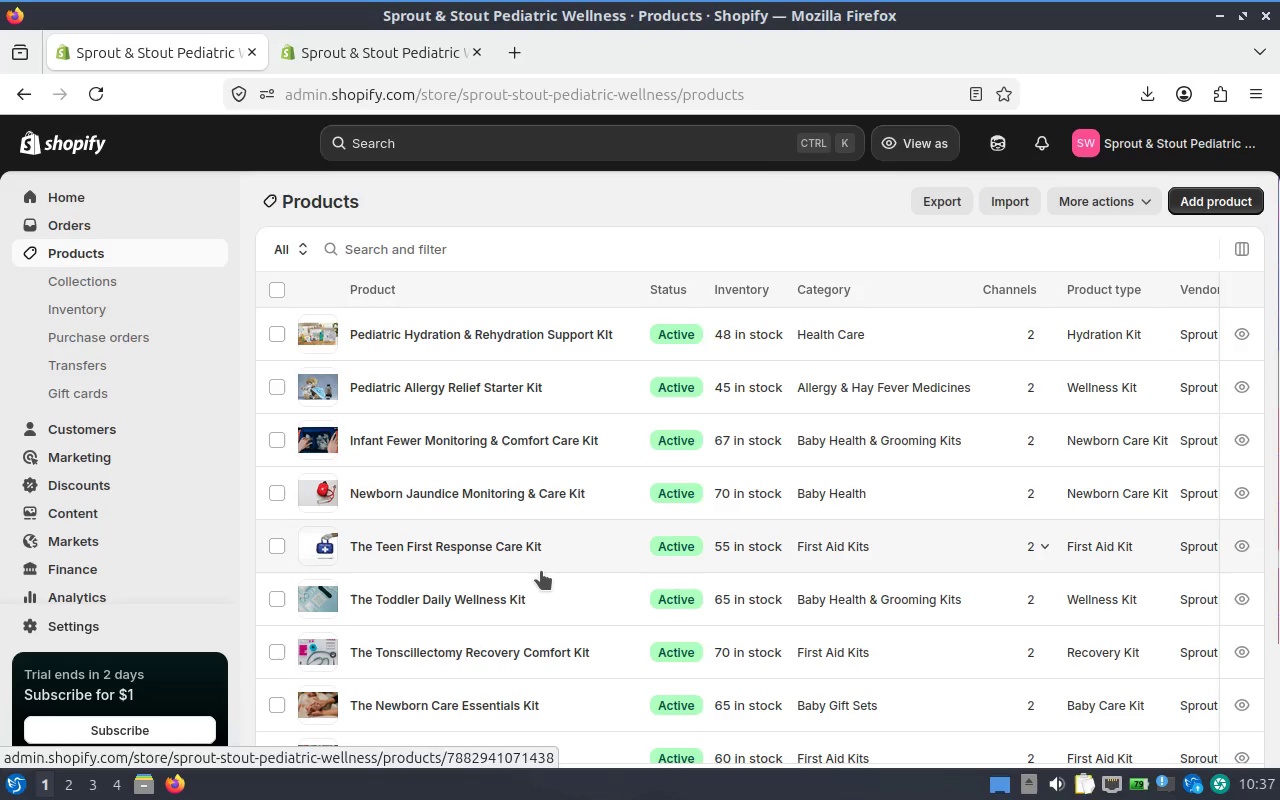 
left_click([956, 198])
 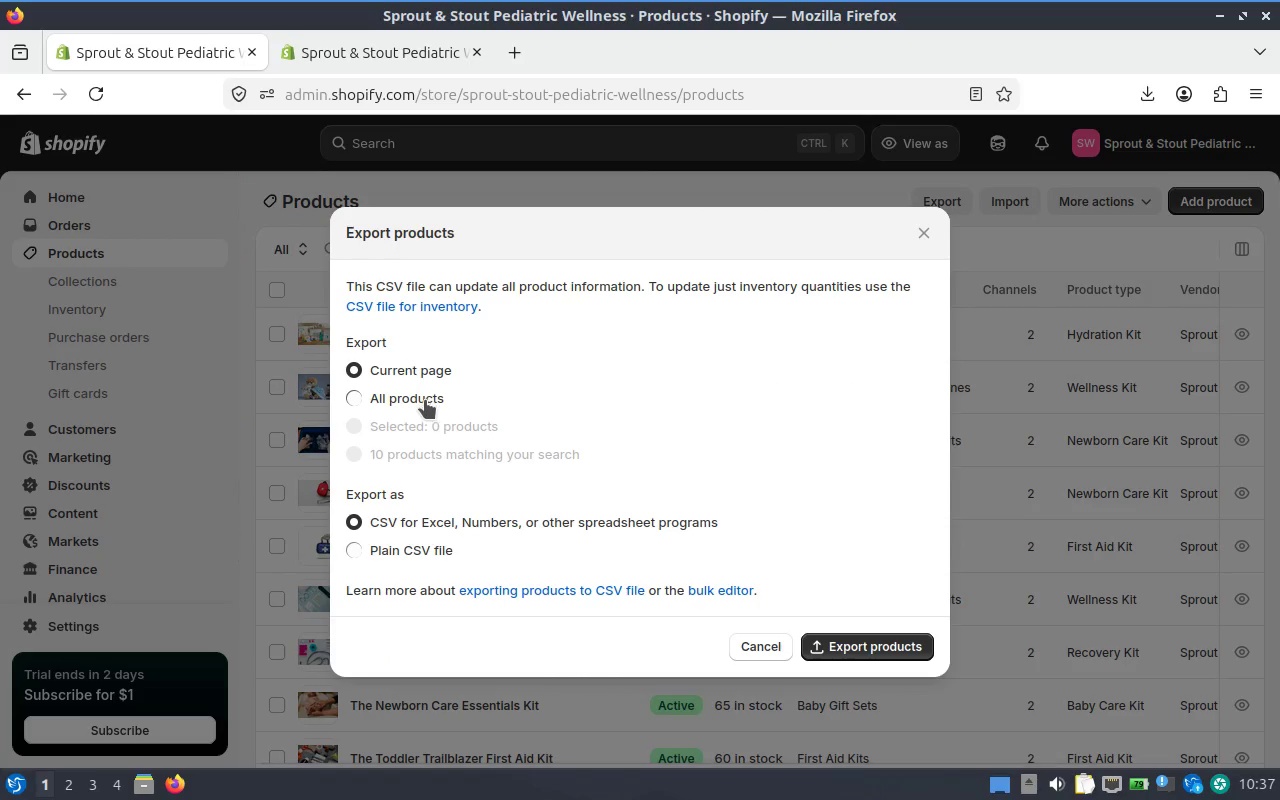 
left_click([425, 401])
 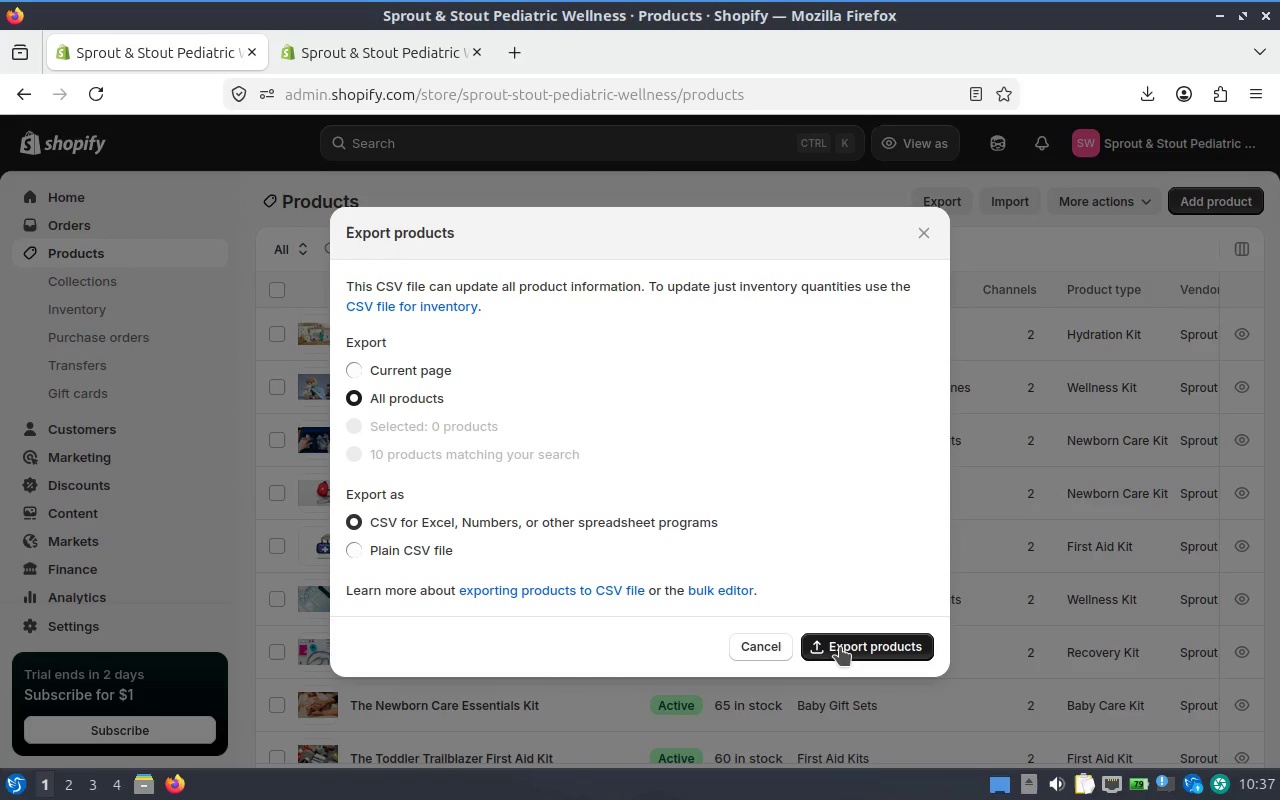 
left_click([840, 647])
 